 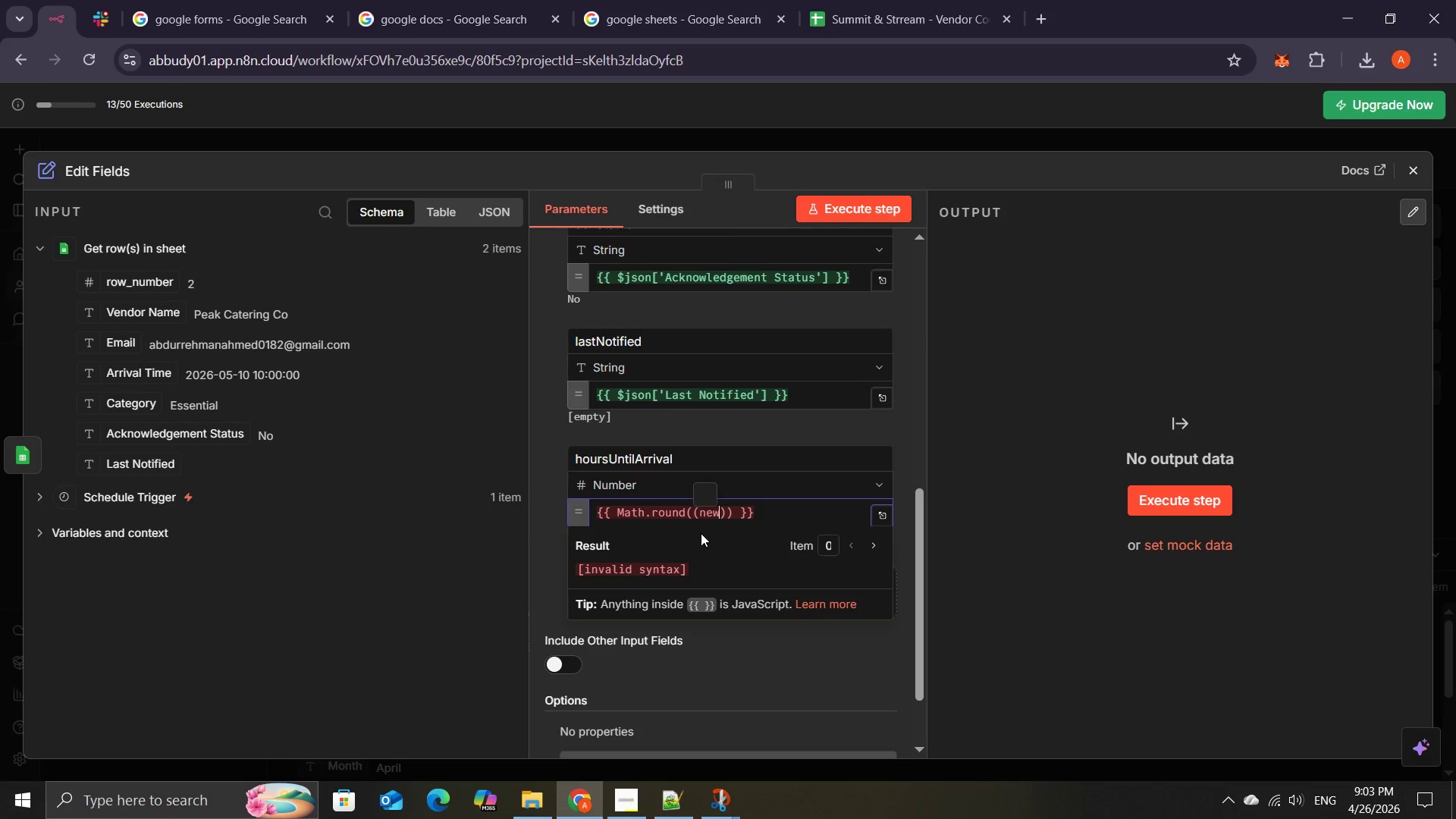 
type(Date)
 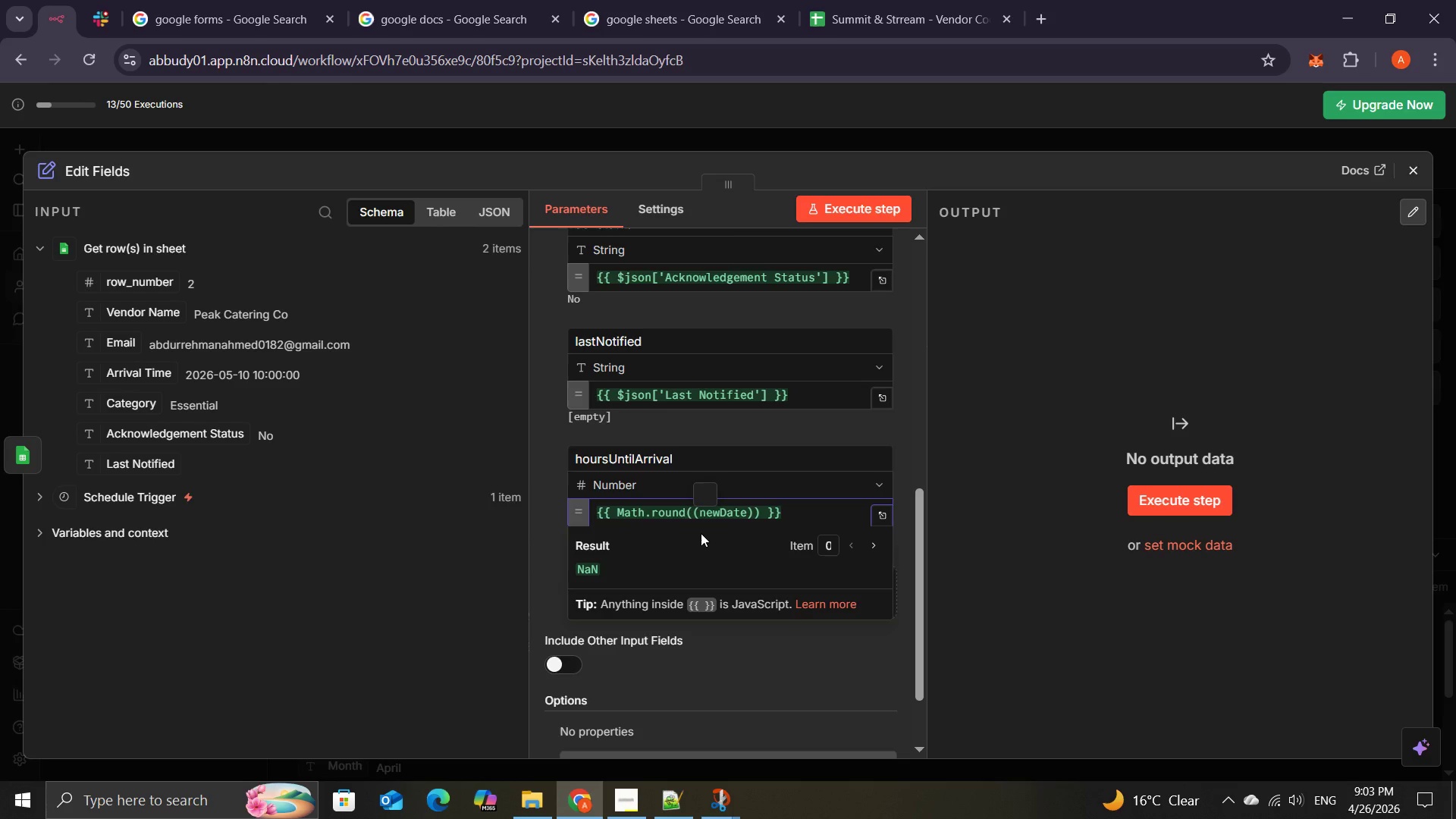 
wait(6.97)
 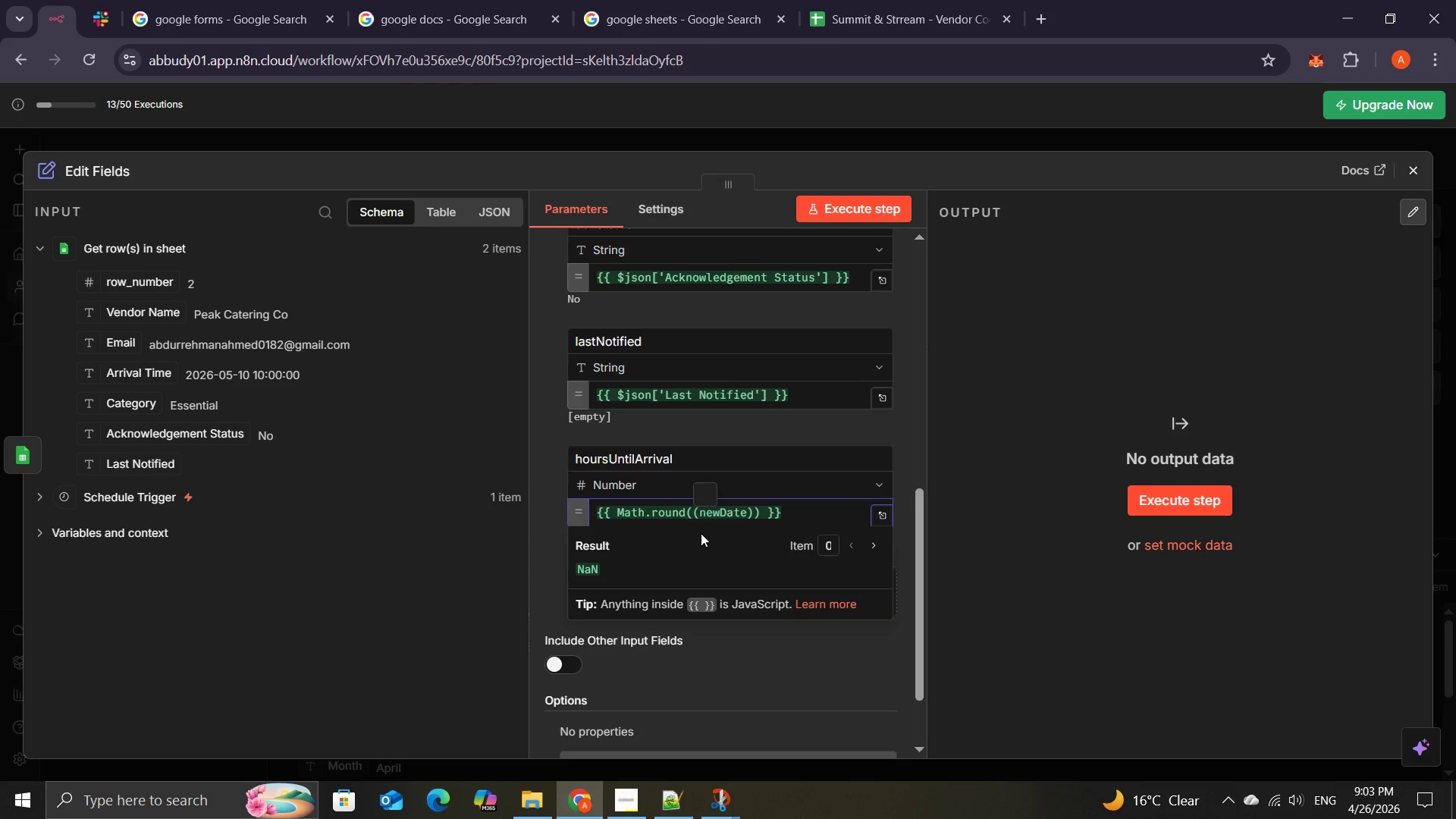 
key(Shift+9)
 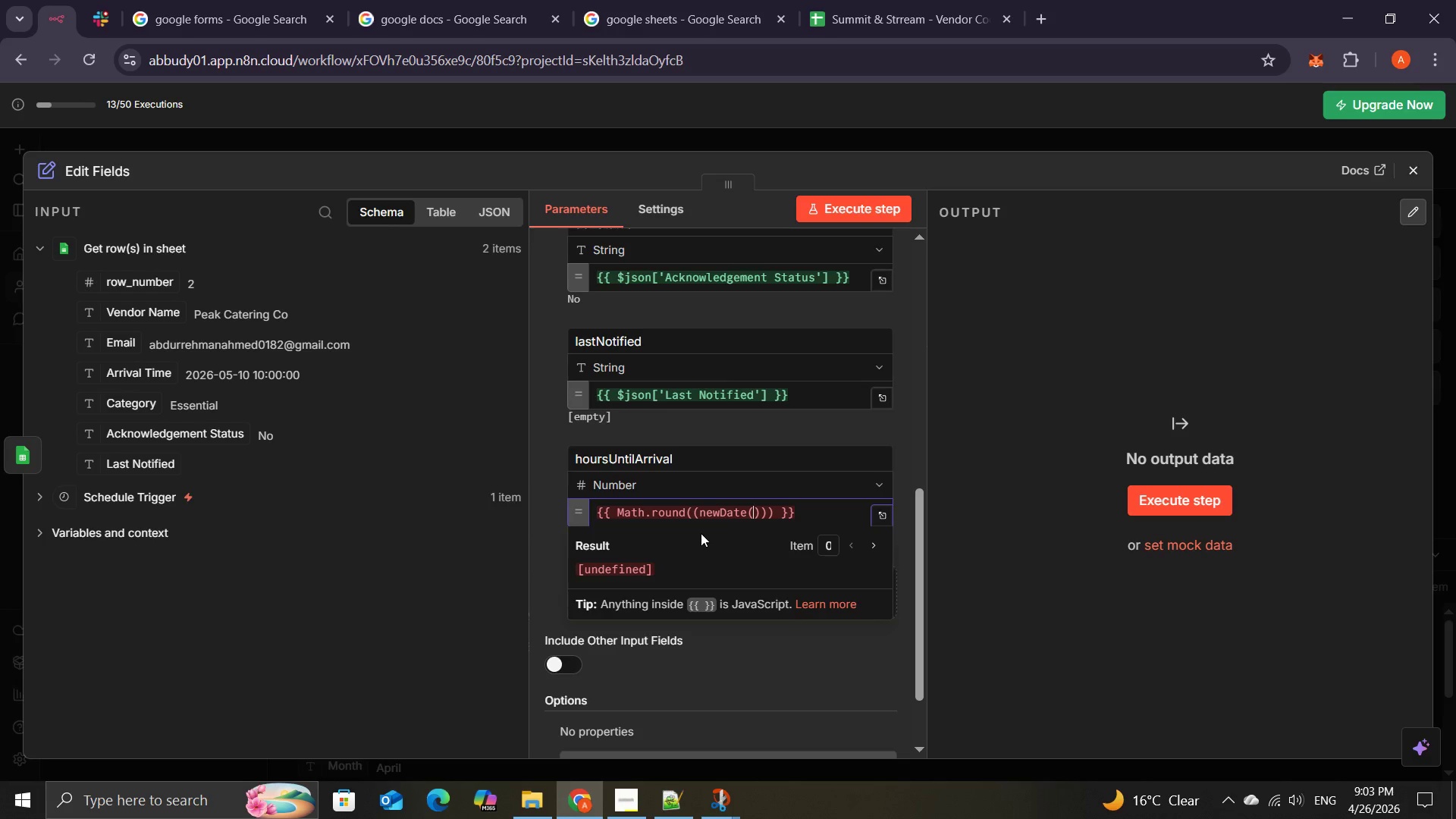 
wait(7.39)
 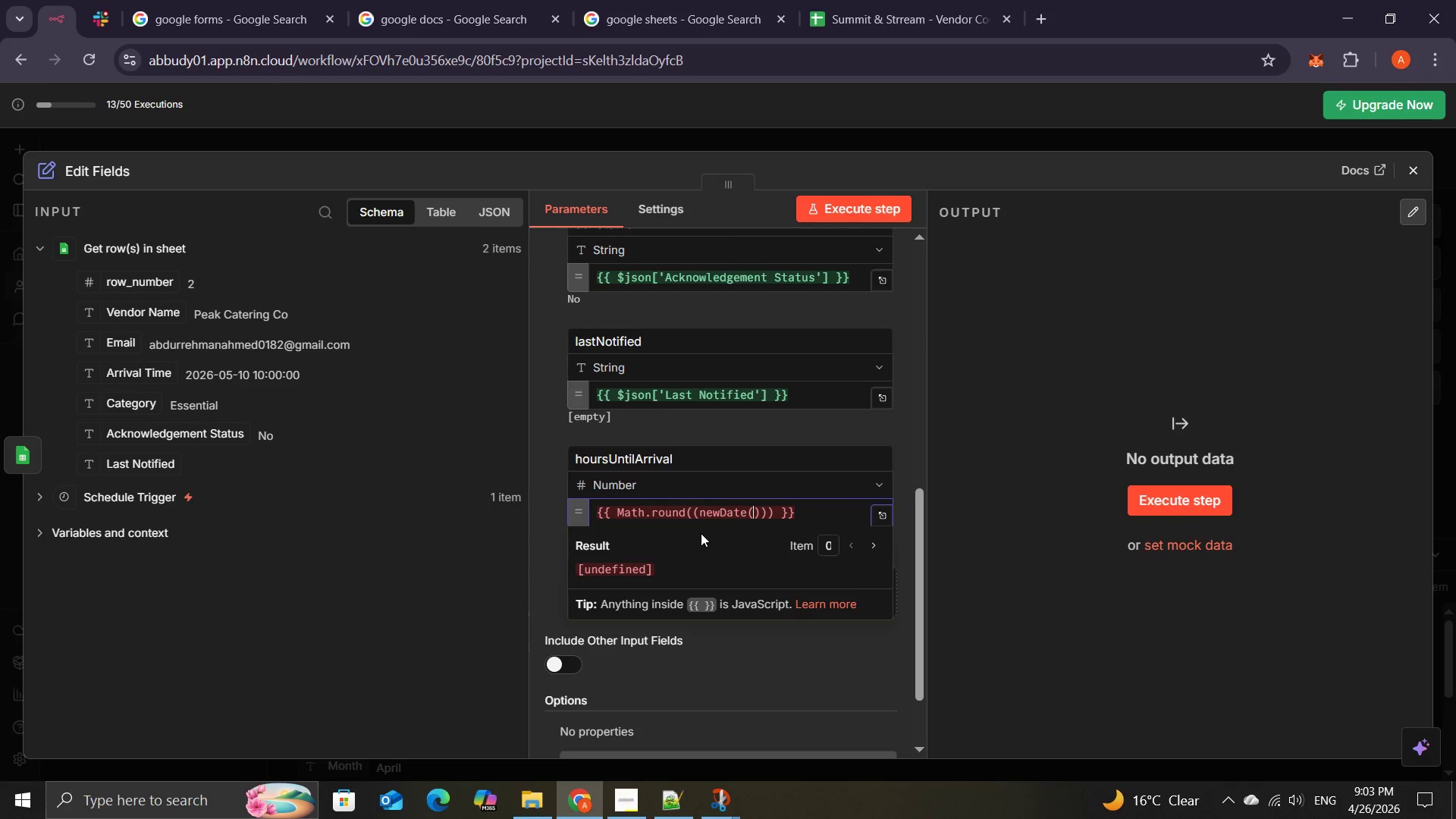 
key(Shift+4)
 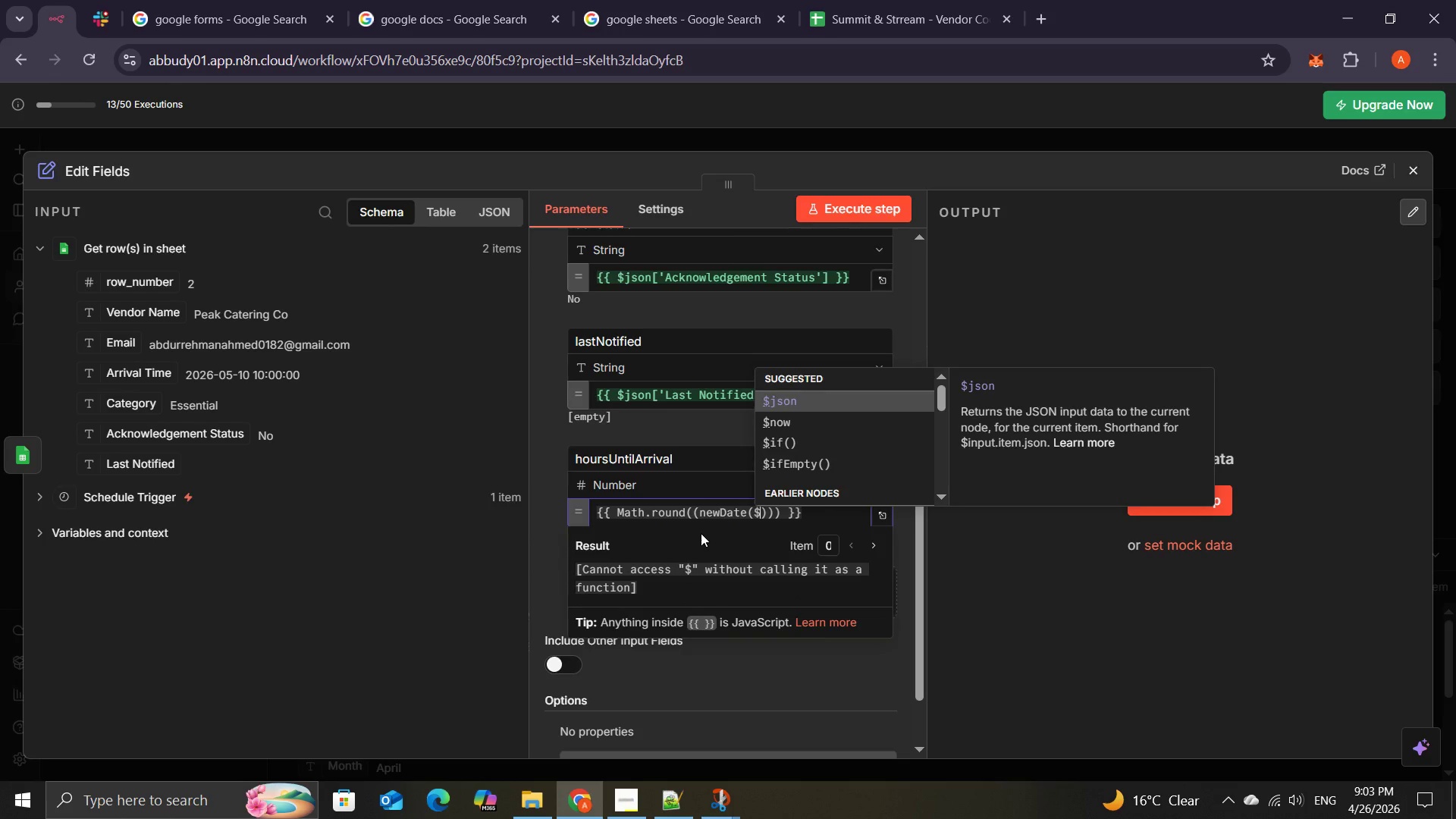 
key(Tab)
 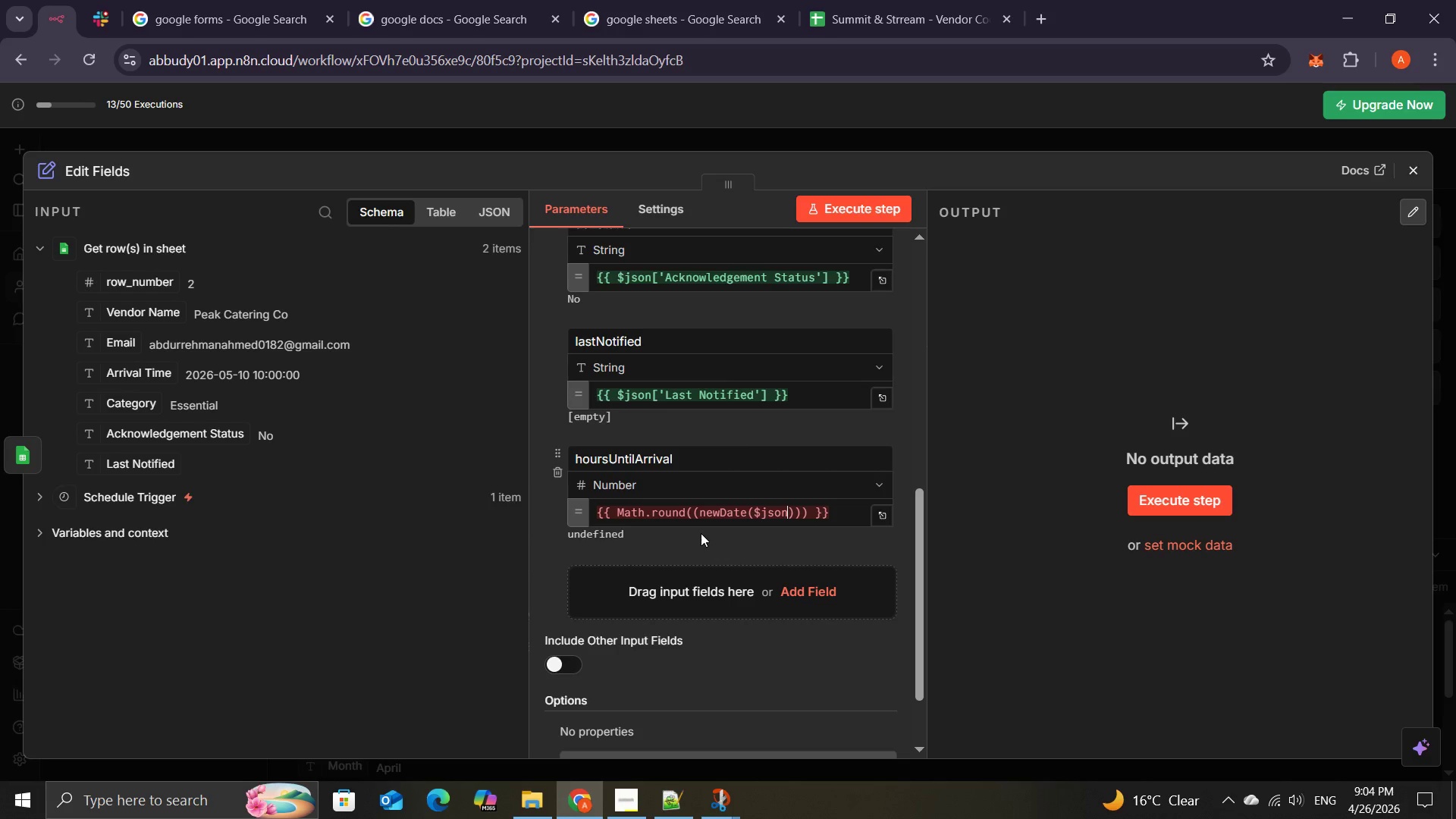 
wait(22.23)
 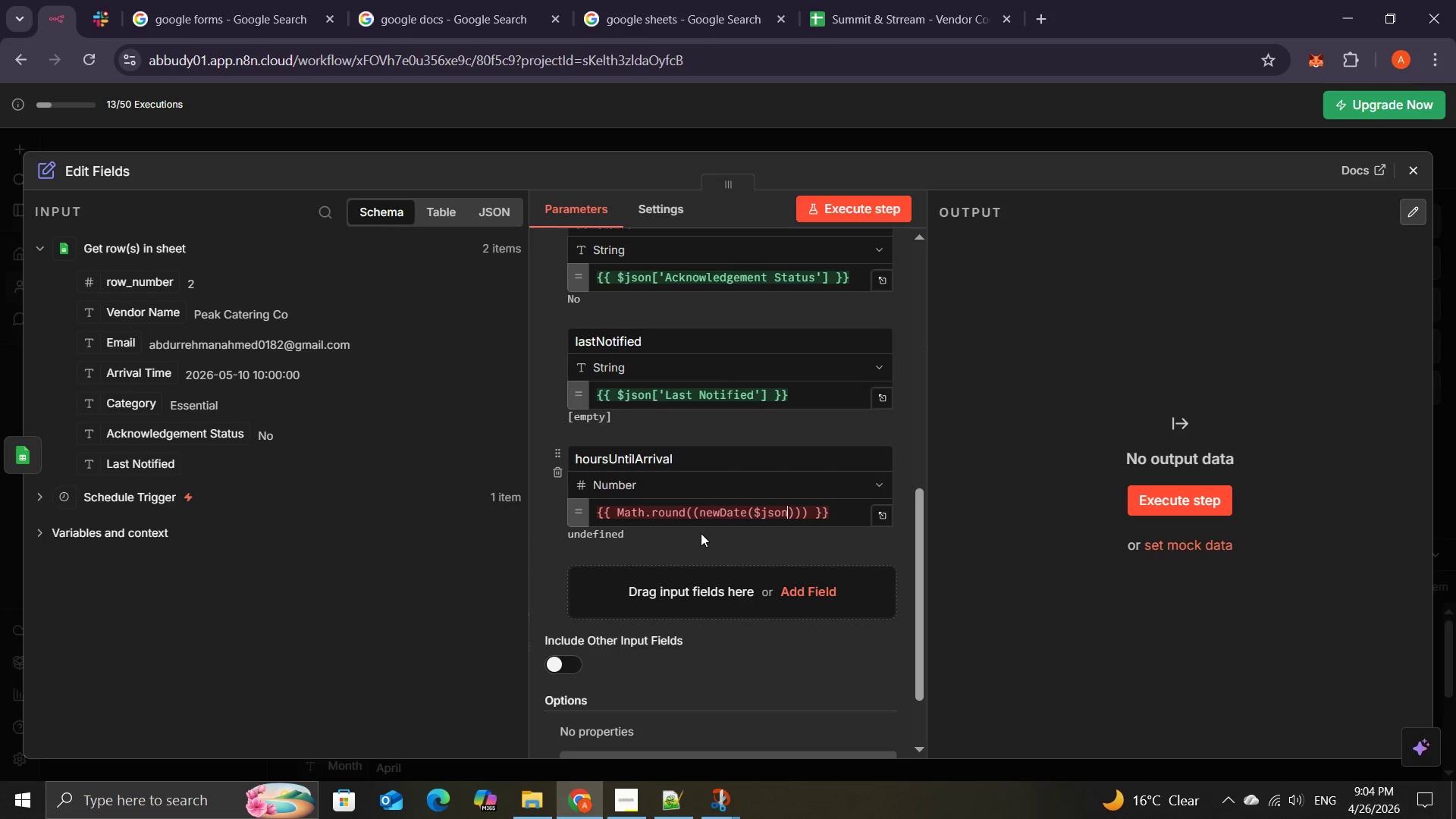 
key(BracketLeft)
 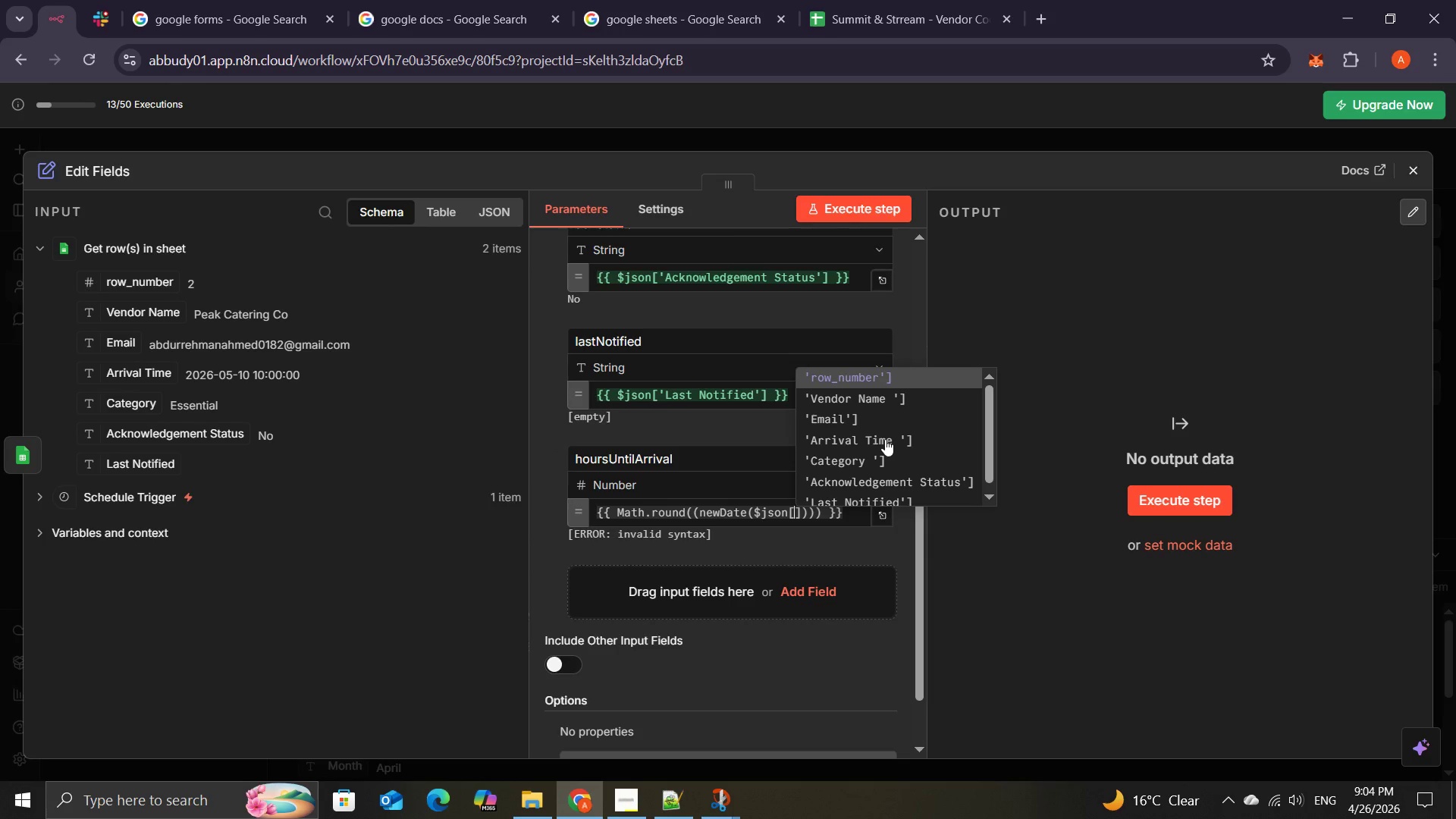 
wait(11.55)
 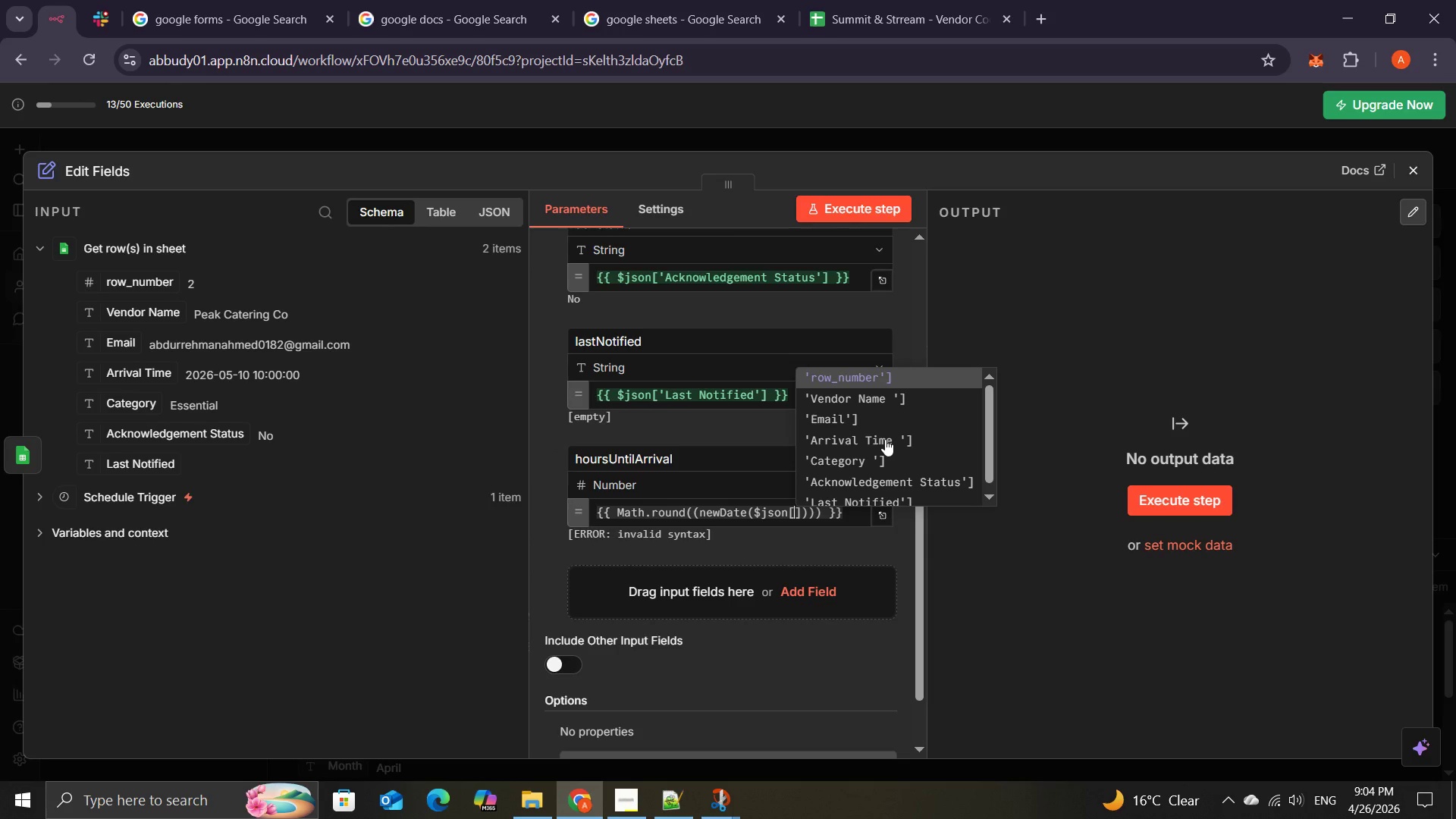 
left_click([885, 439])
 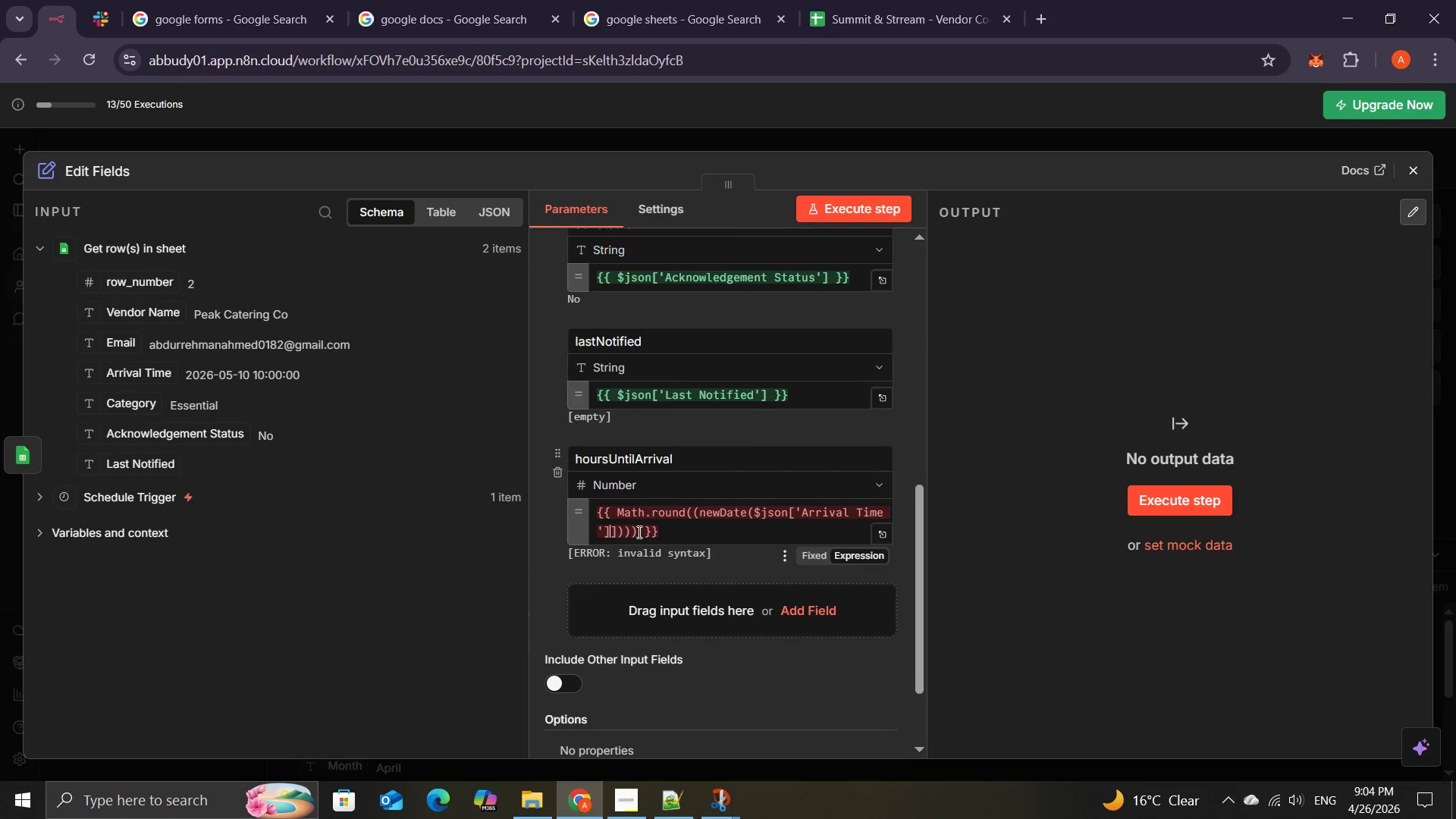 
wait(10.77)
 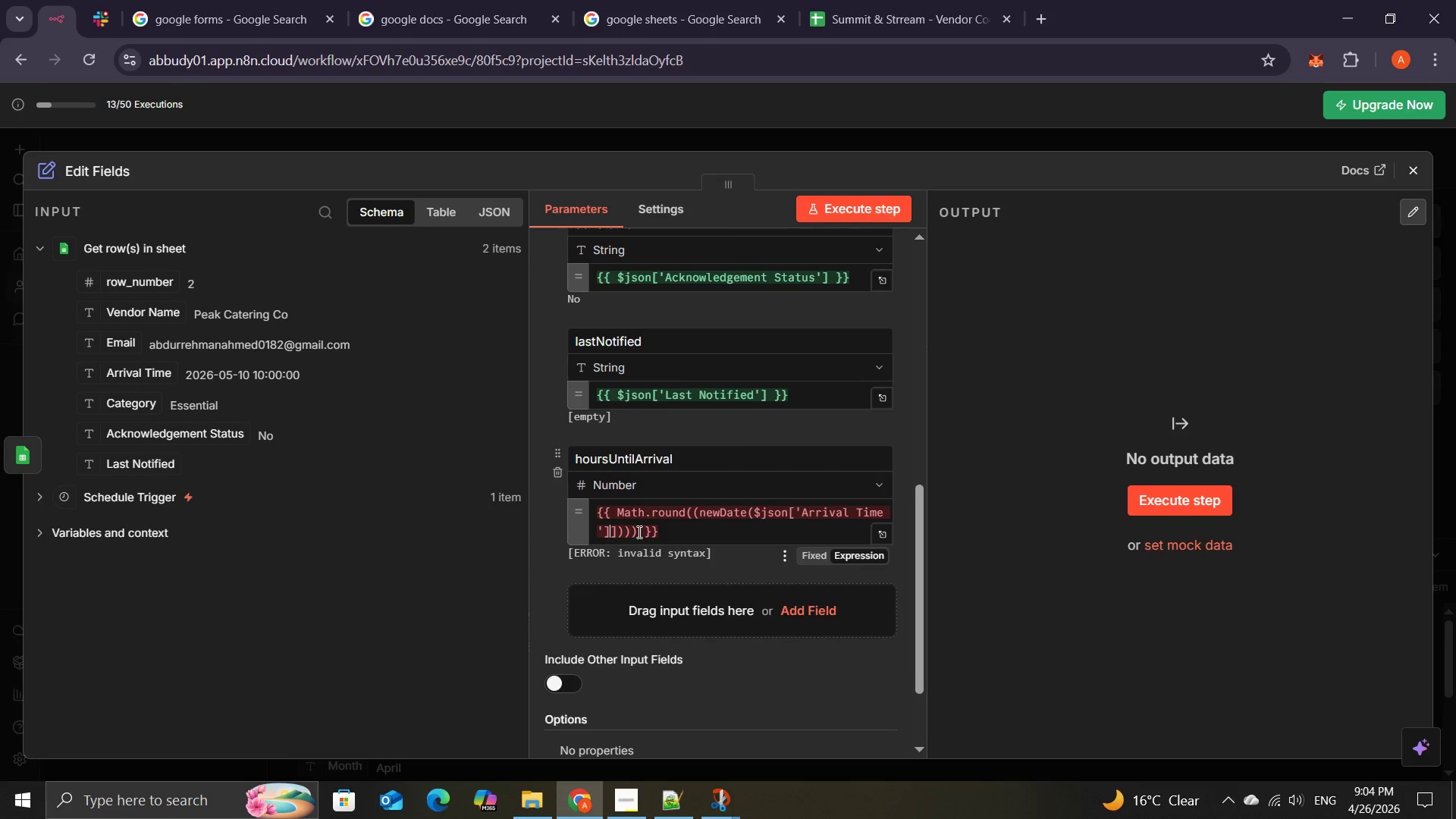 
key(Backspace)
 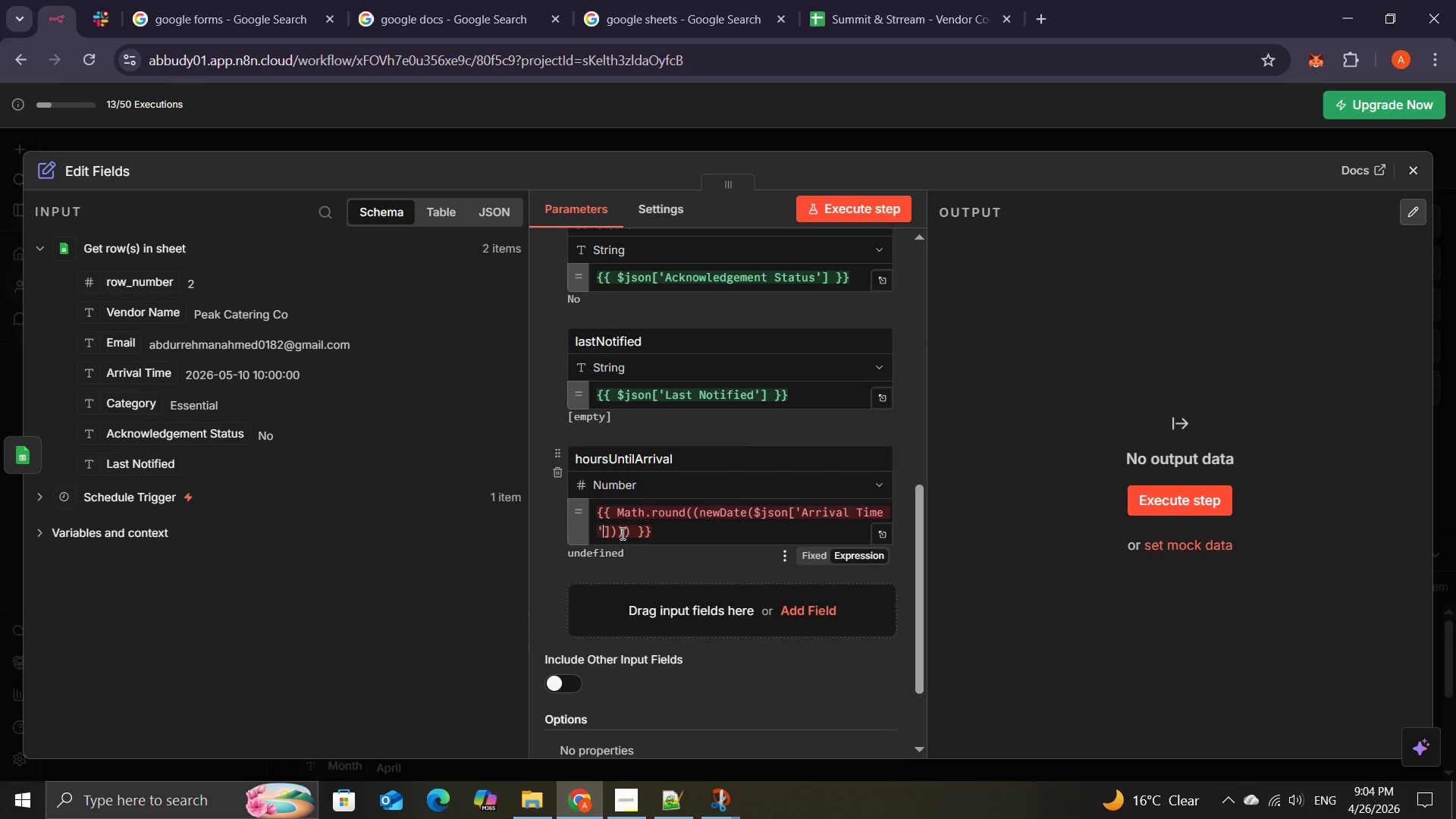 
key(Backspace)
 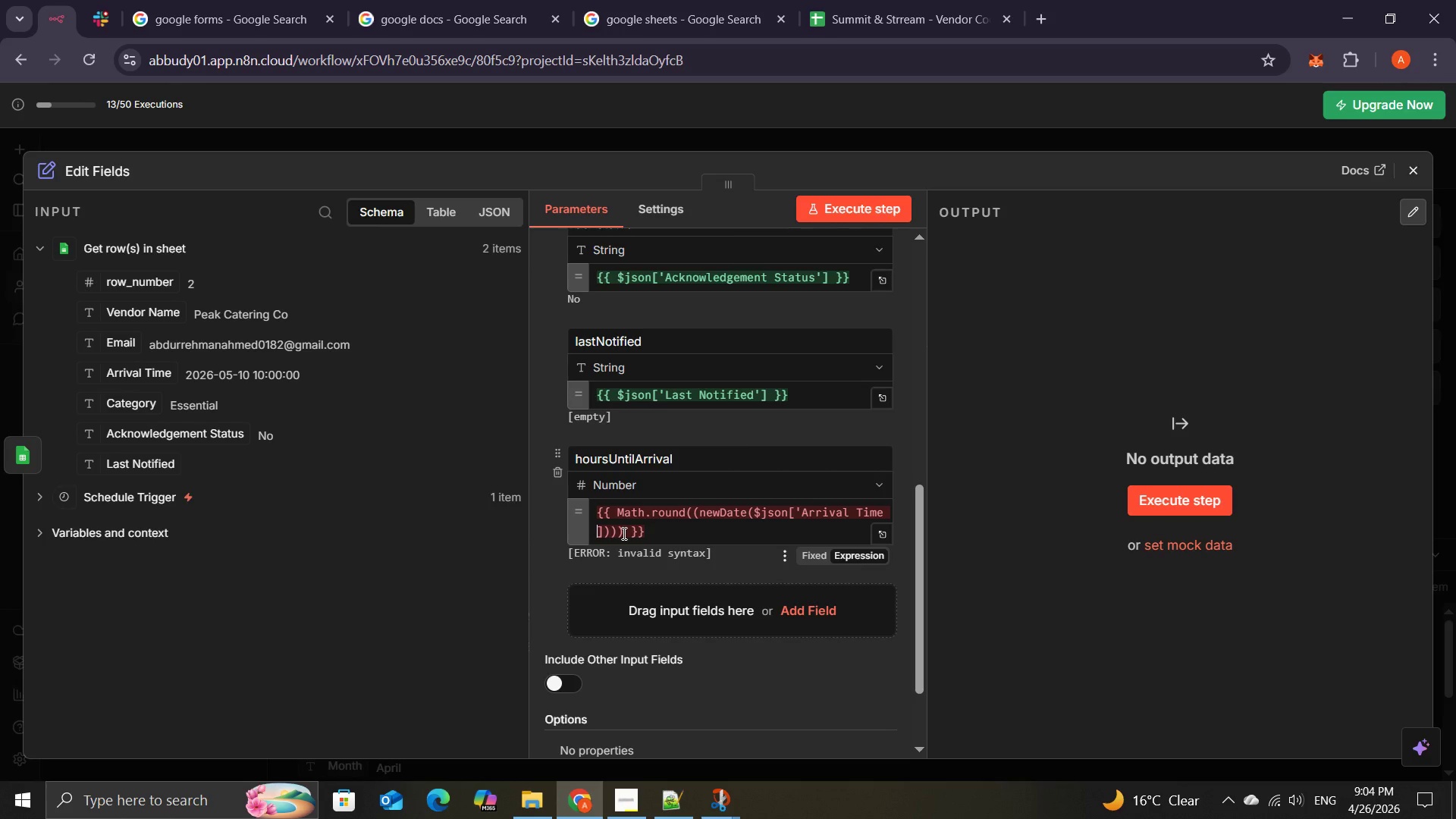 
wait(14.89)
 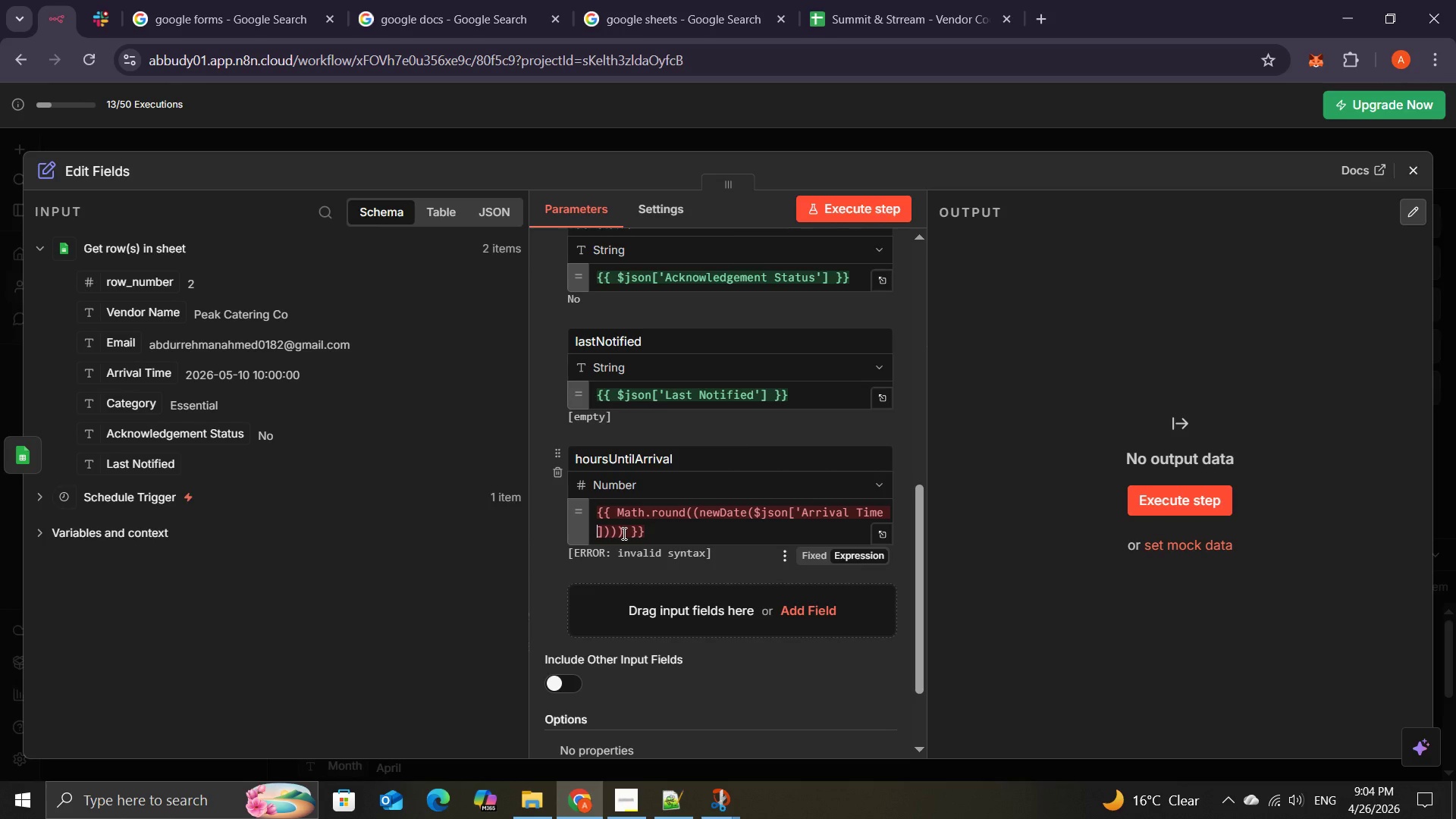 
key(Quote)
 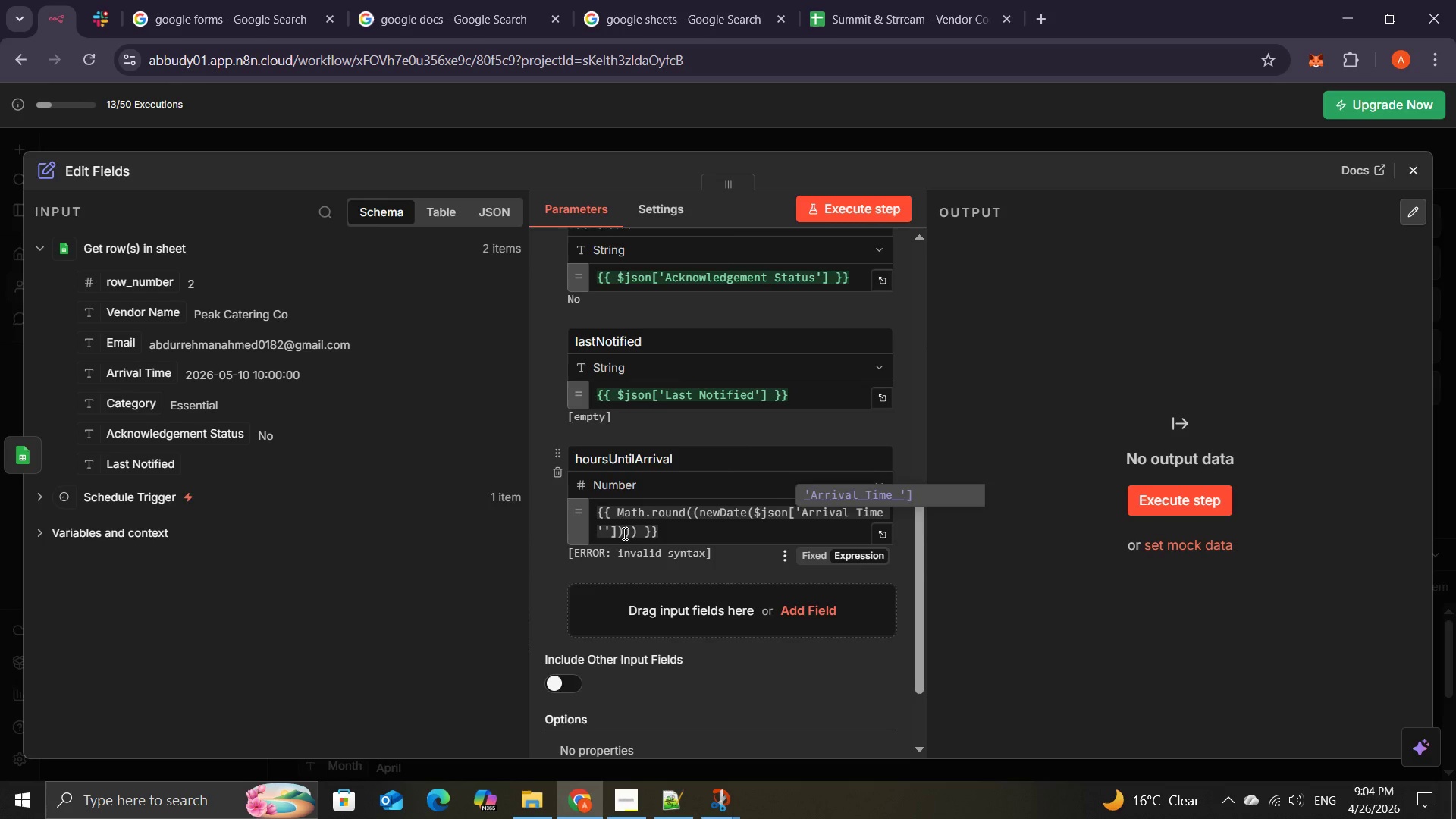 
key(ArrowRight)
 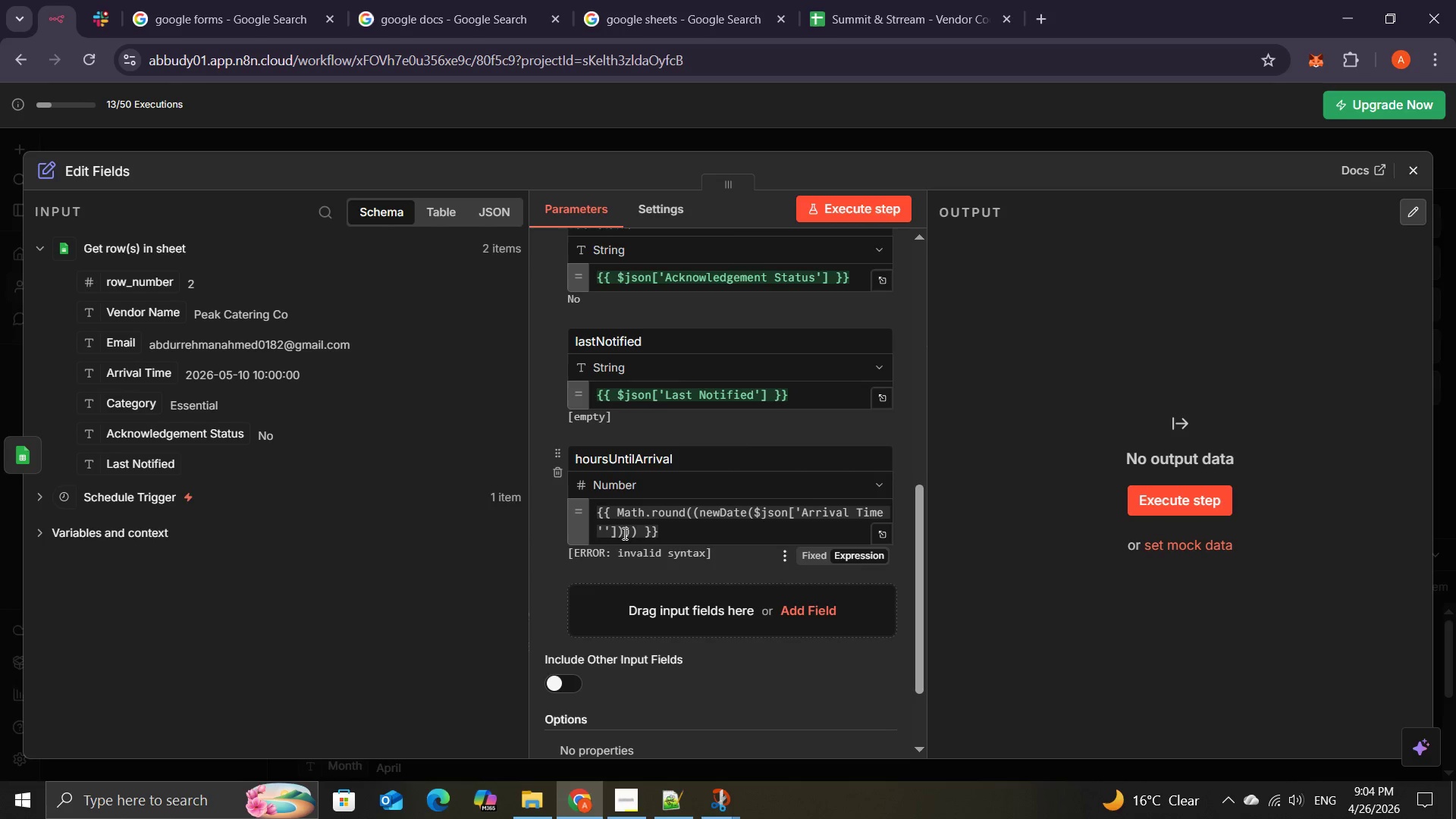 
key(Backspace)
 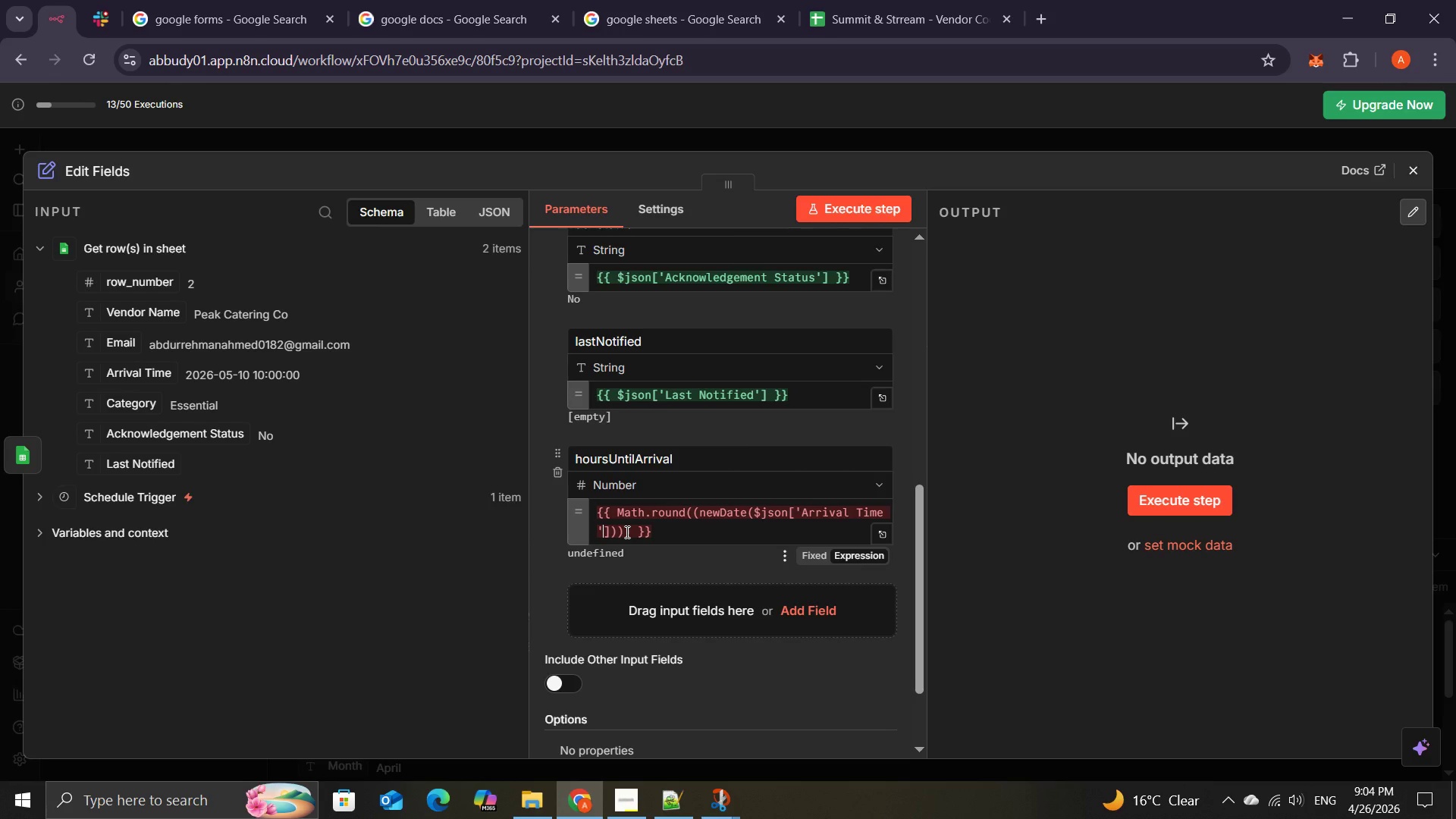 
wait(6.25)
 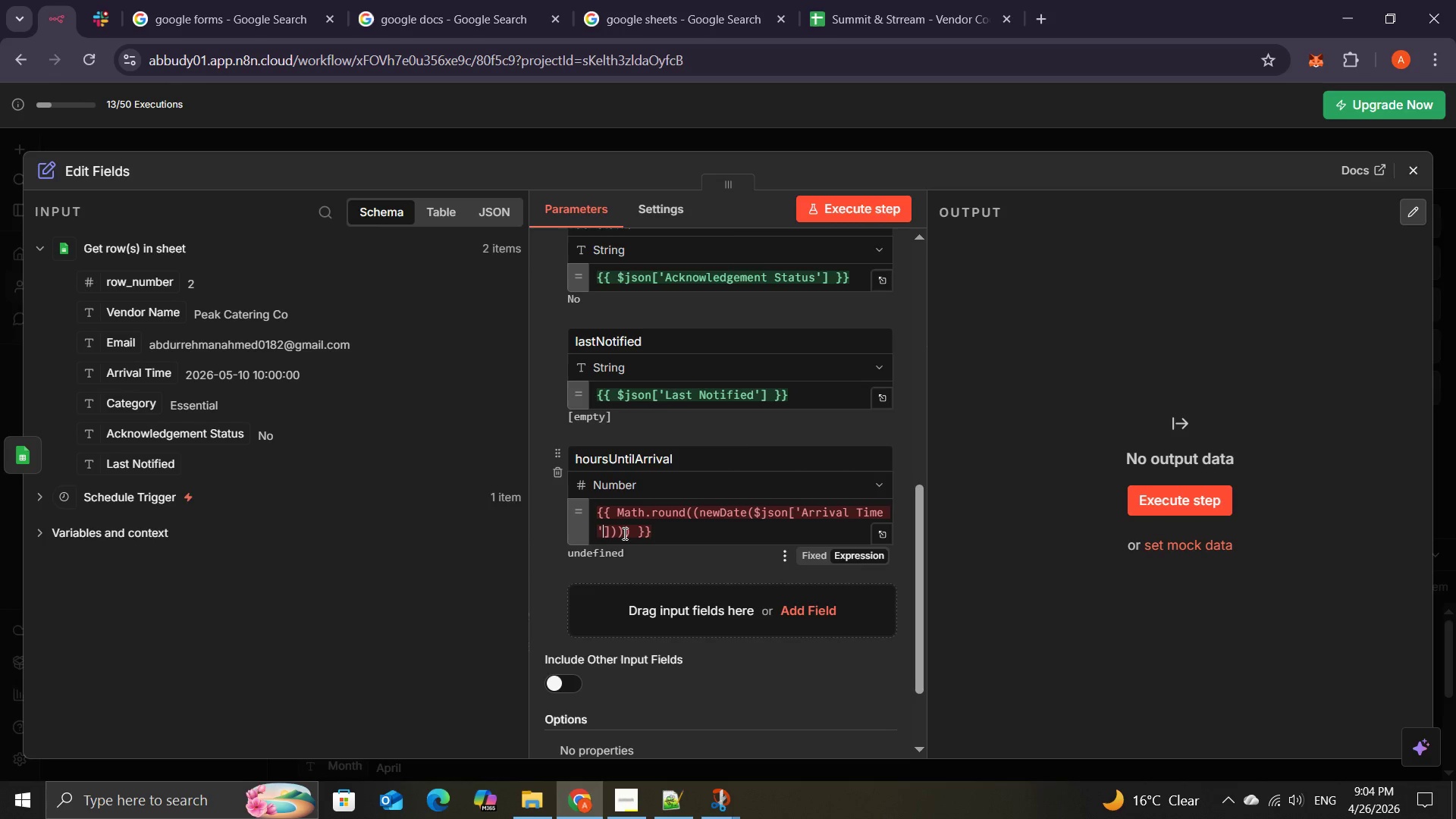 
left_click([626, 532])
 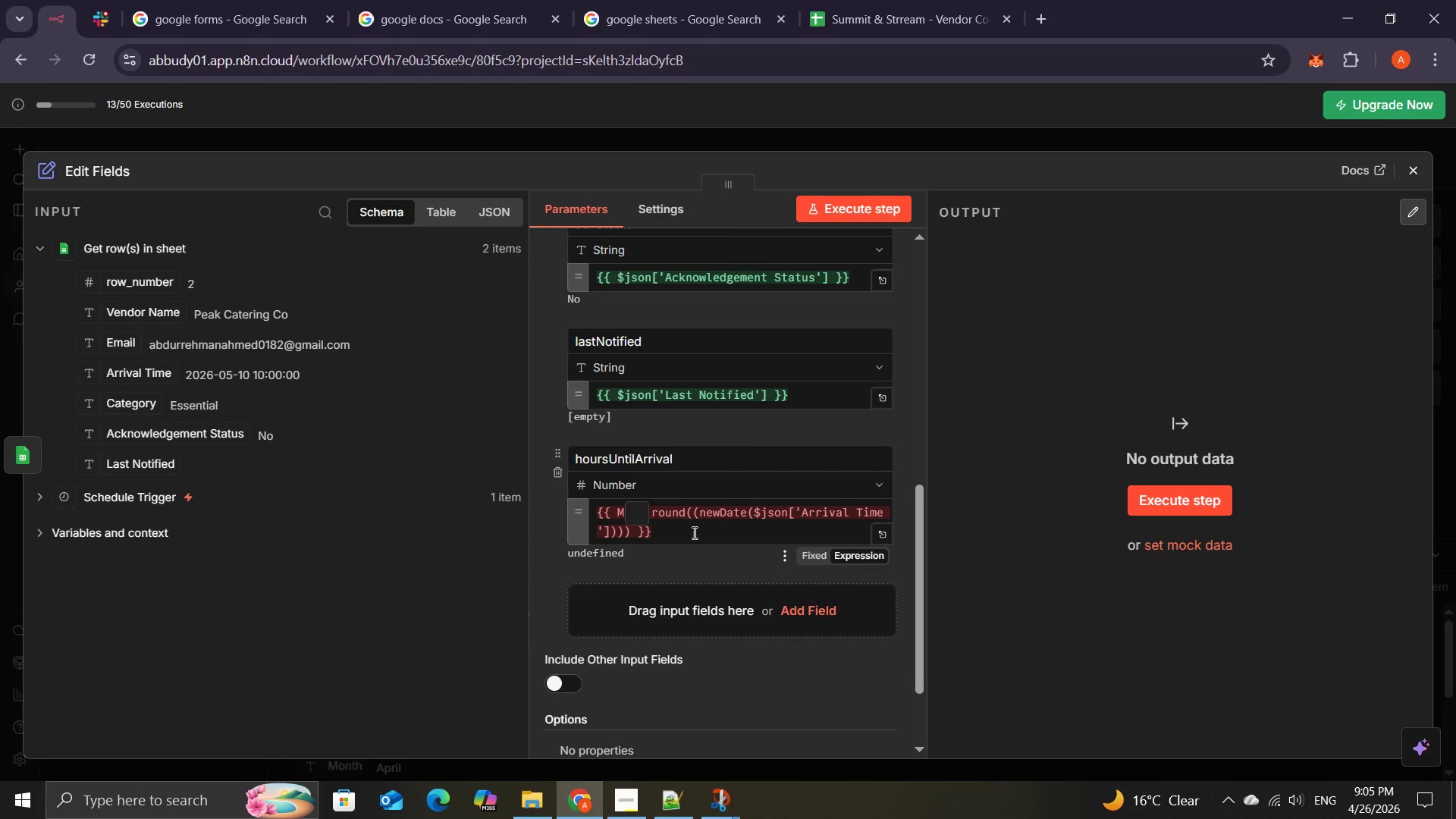 
key(Backspace)
 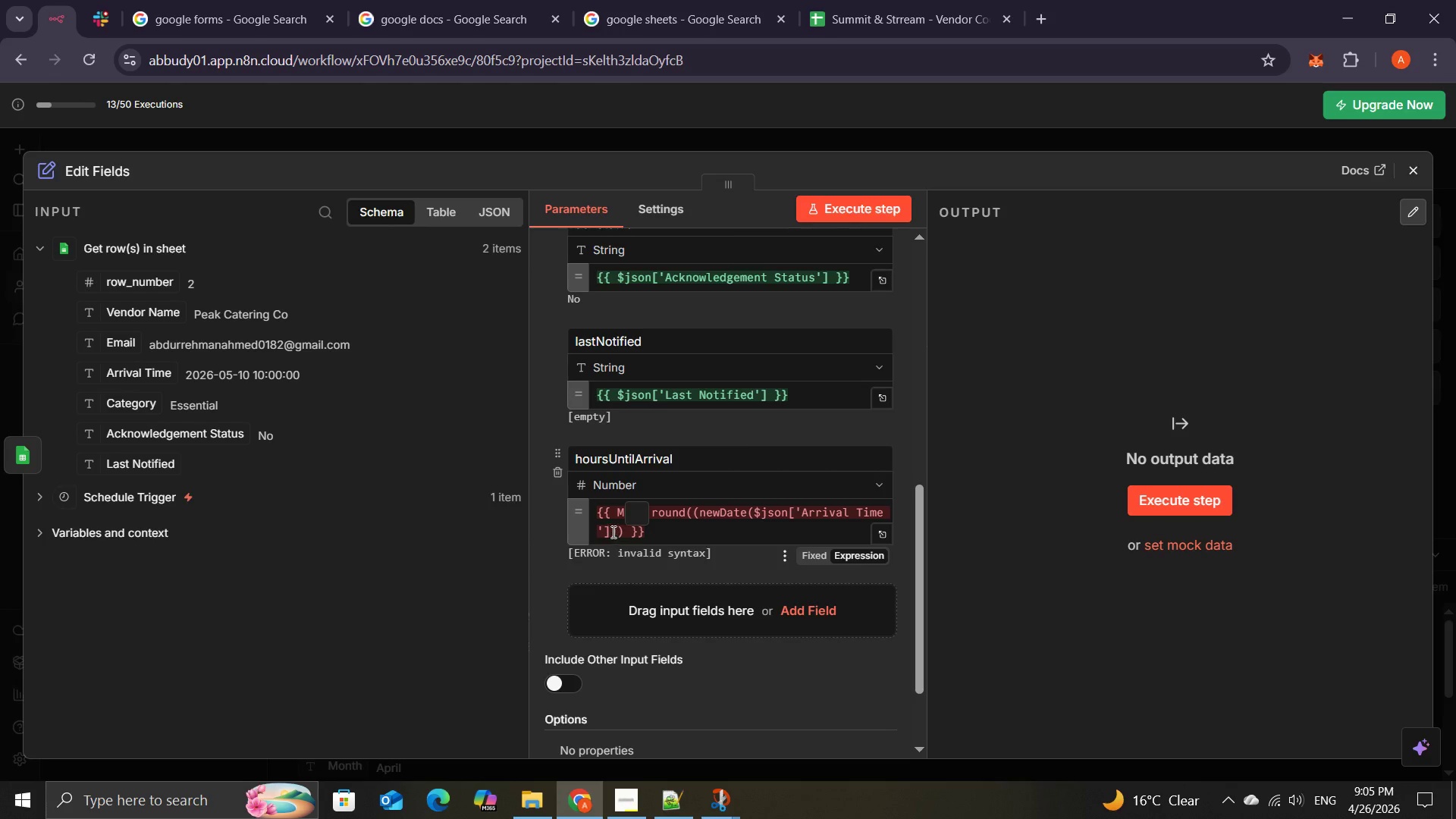 
left_click([612, 532])
 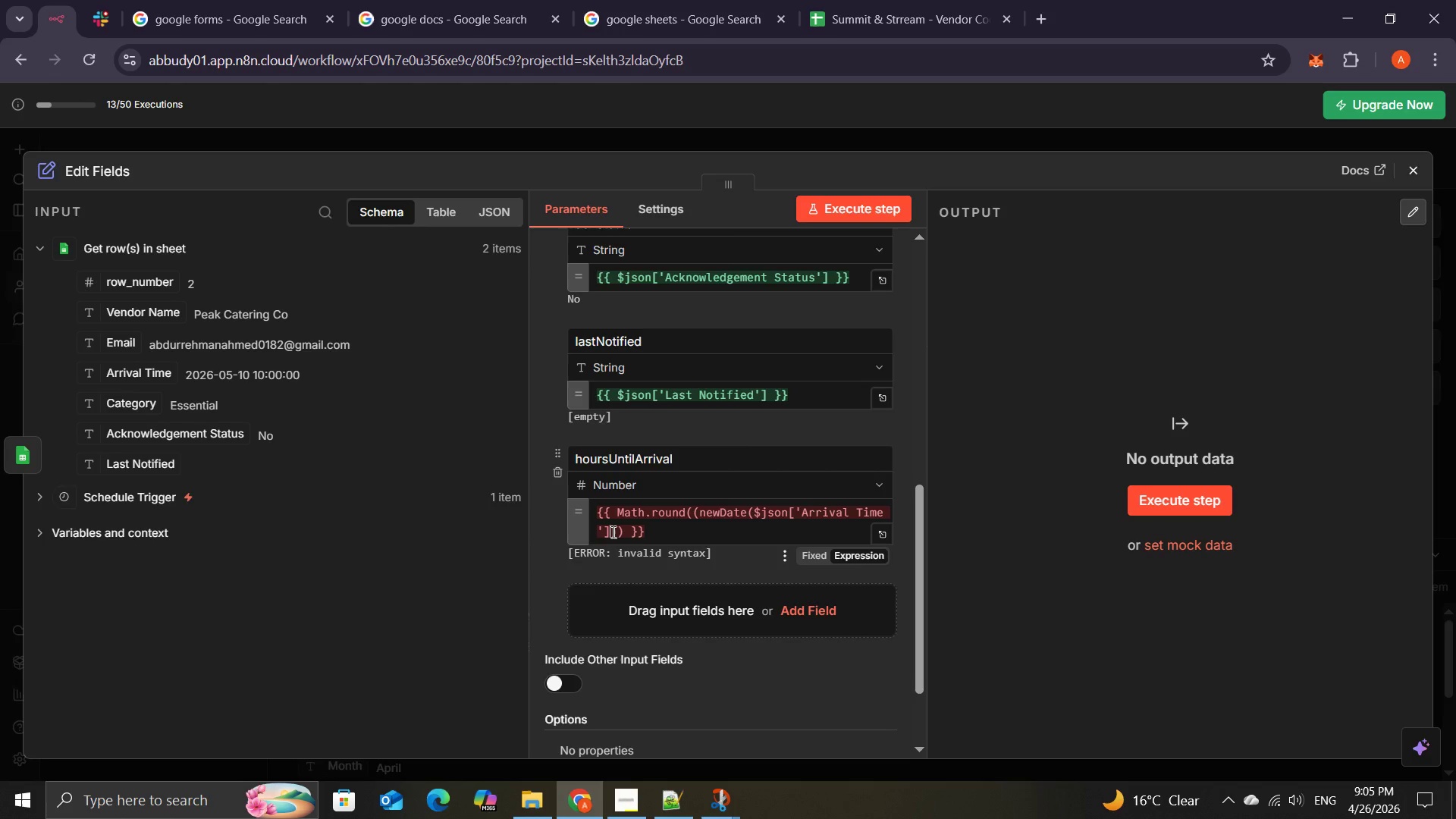 
wait(5.66)
 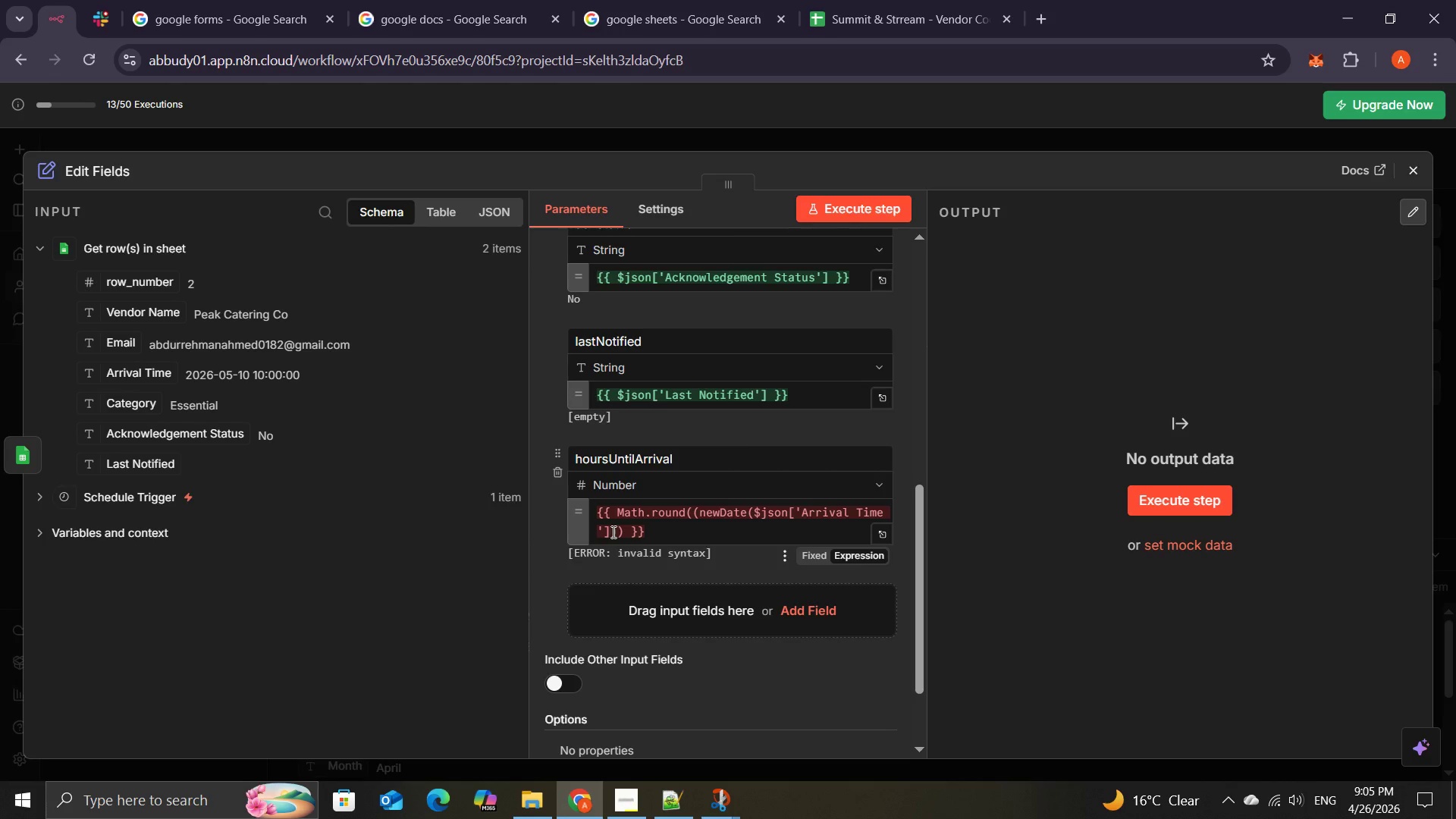 
key(Space)
 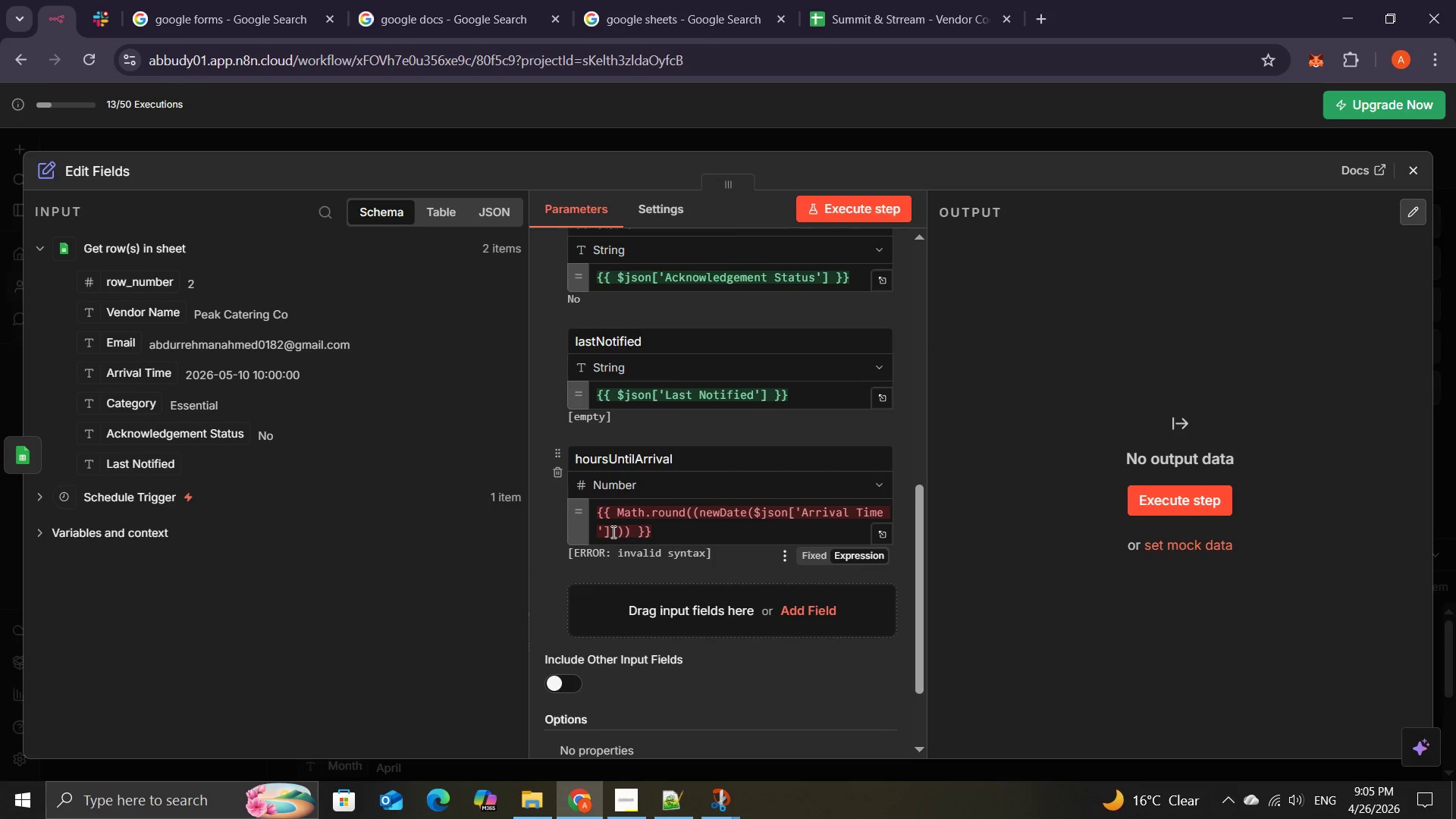 
key(Minus)
 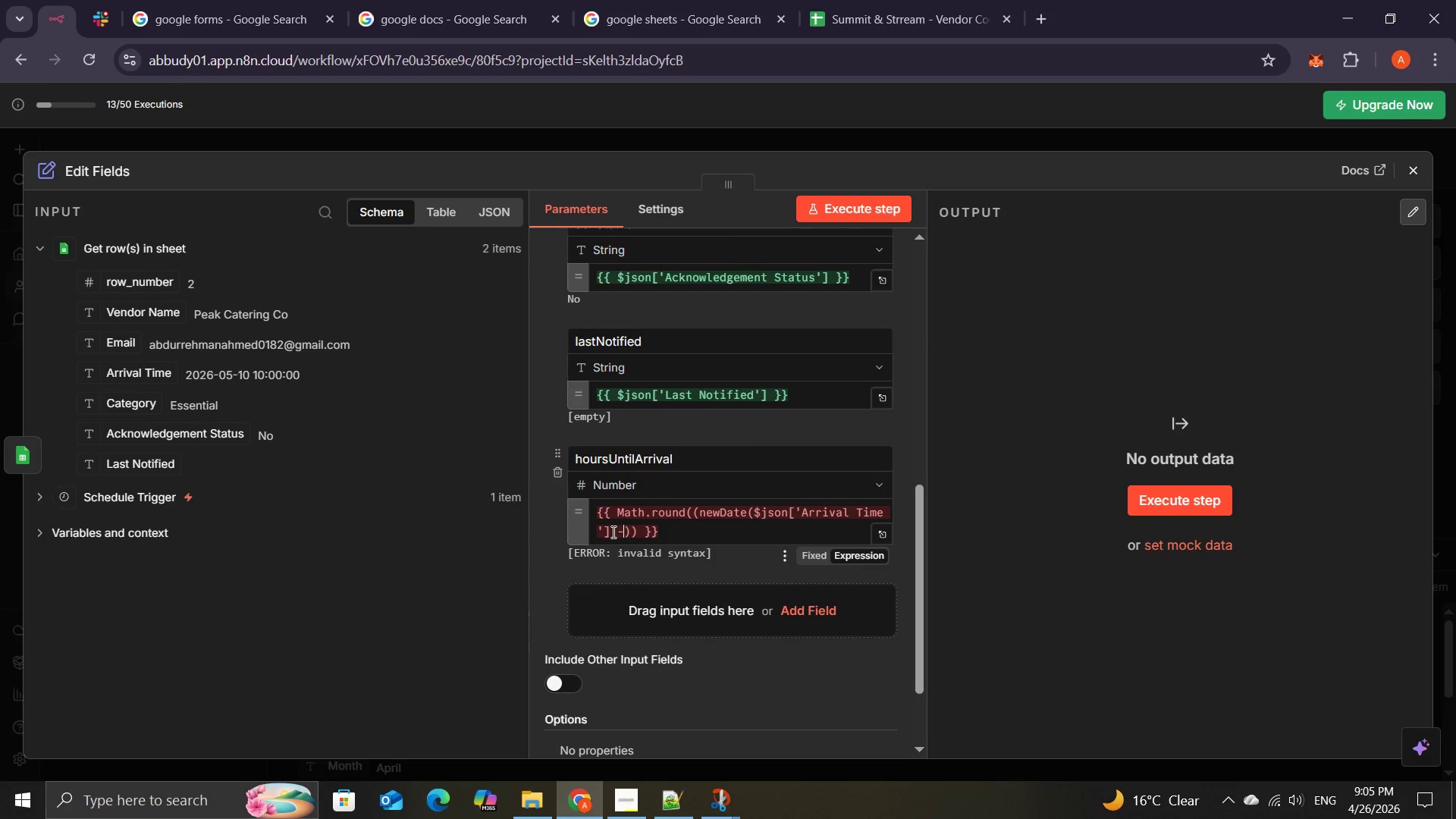 
type( new )
 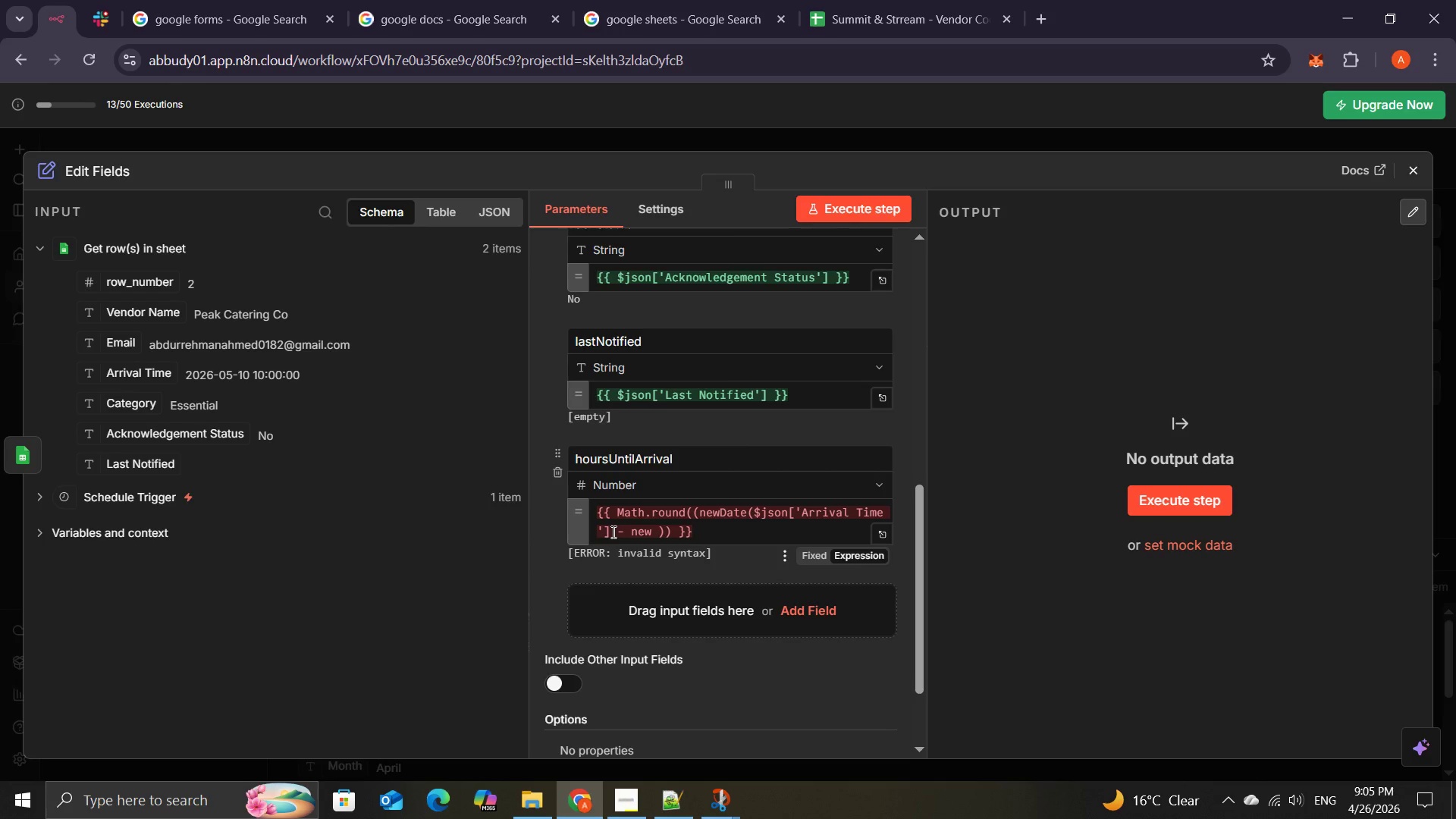 
wait(7.95)
 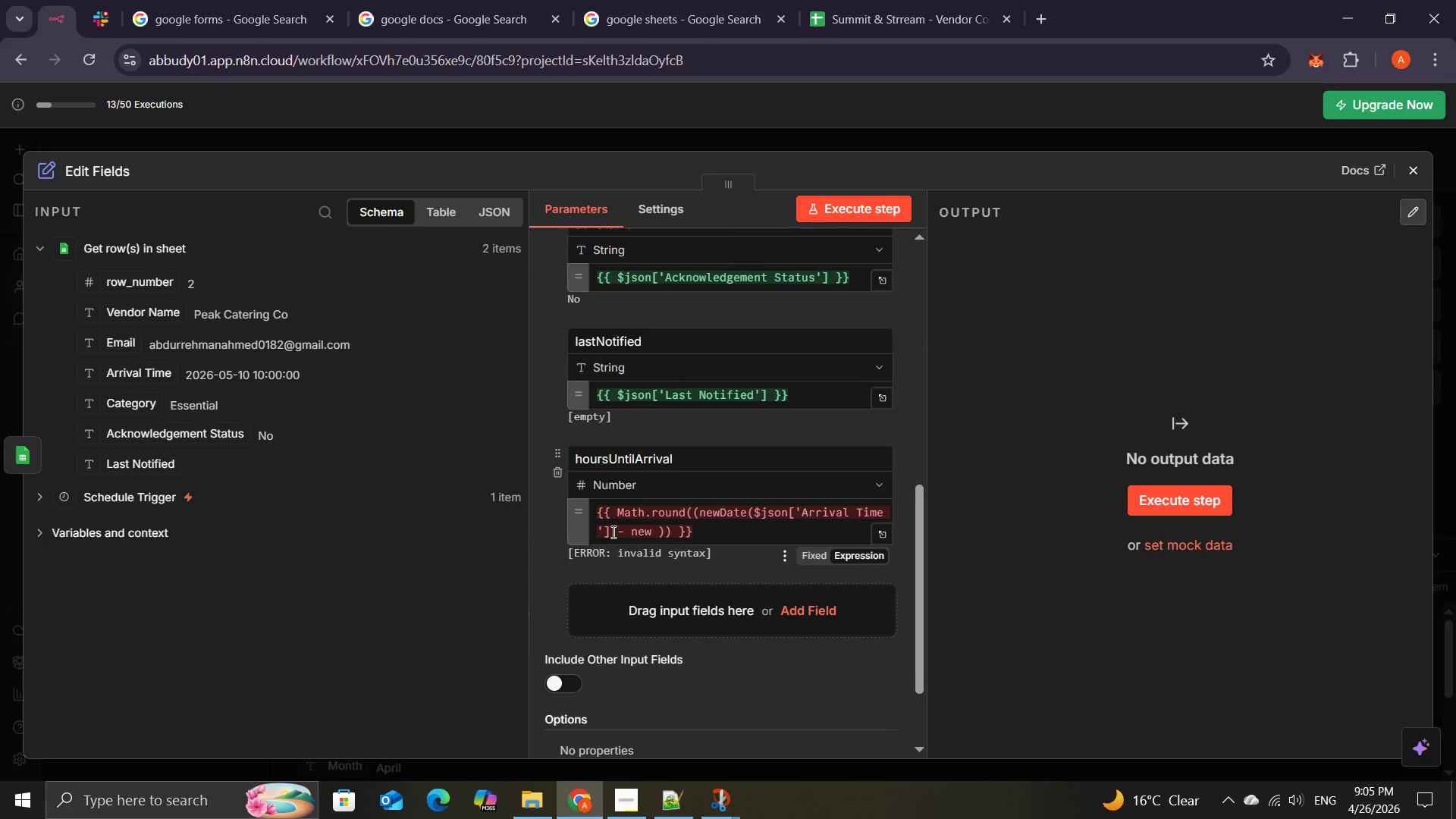 
key(Backspace)
type(Date)
 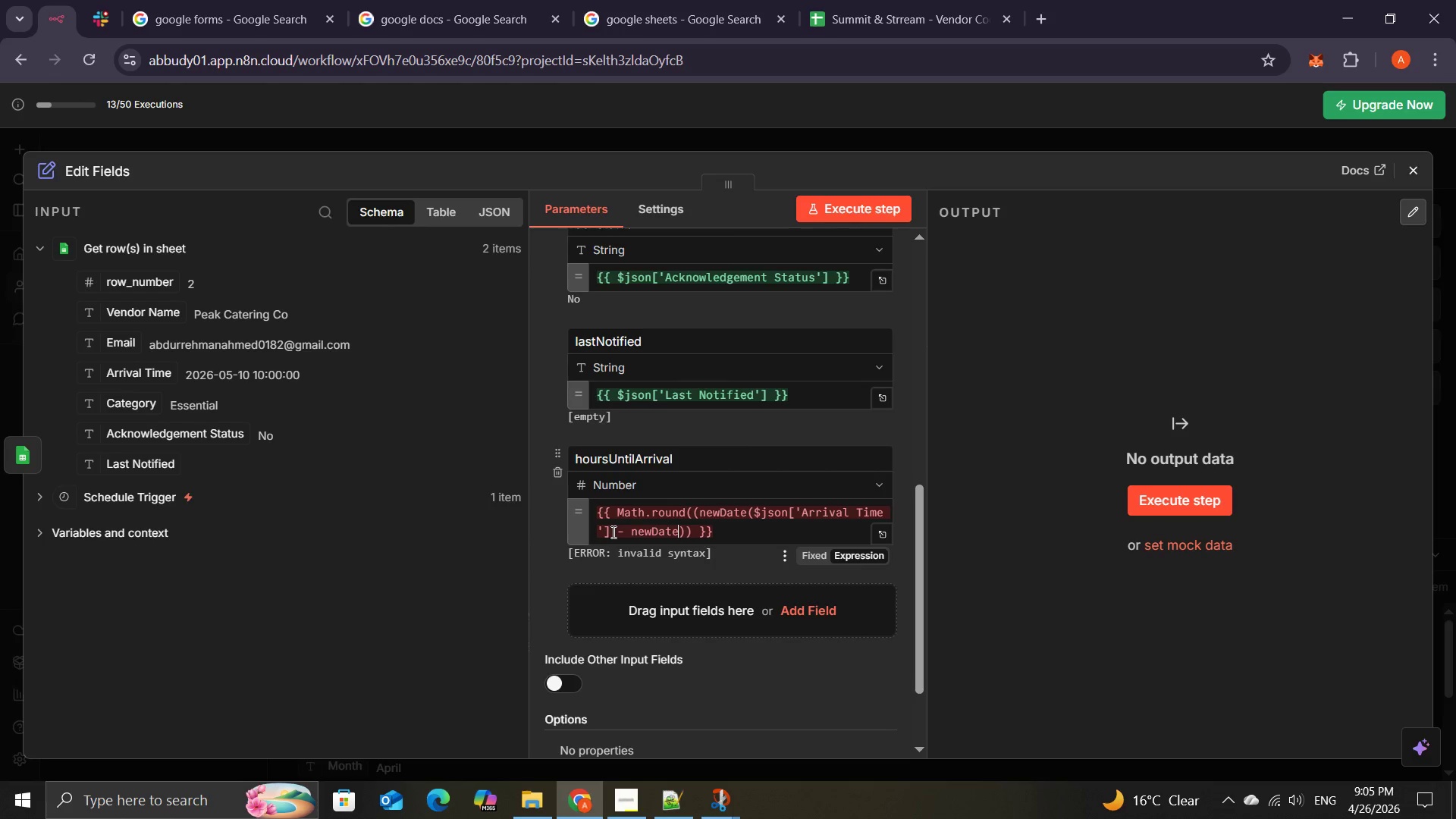 
wait(7.73)
 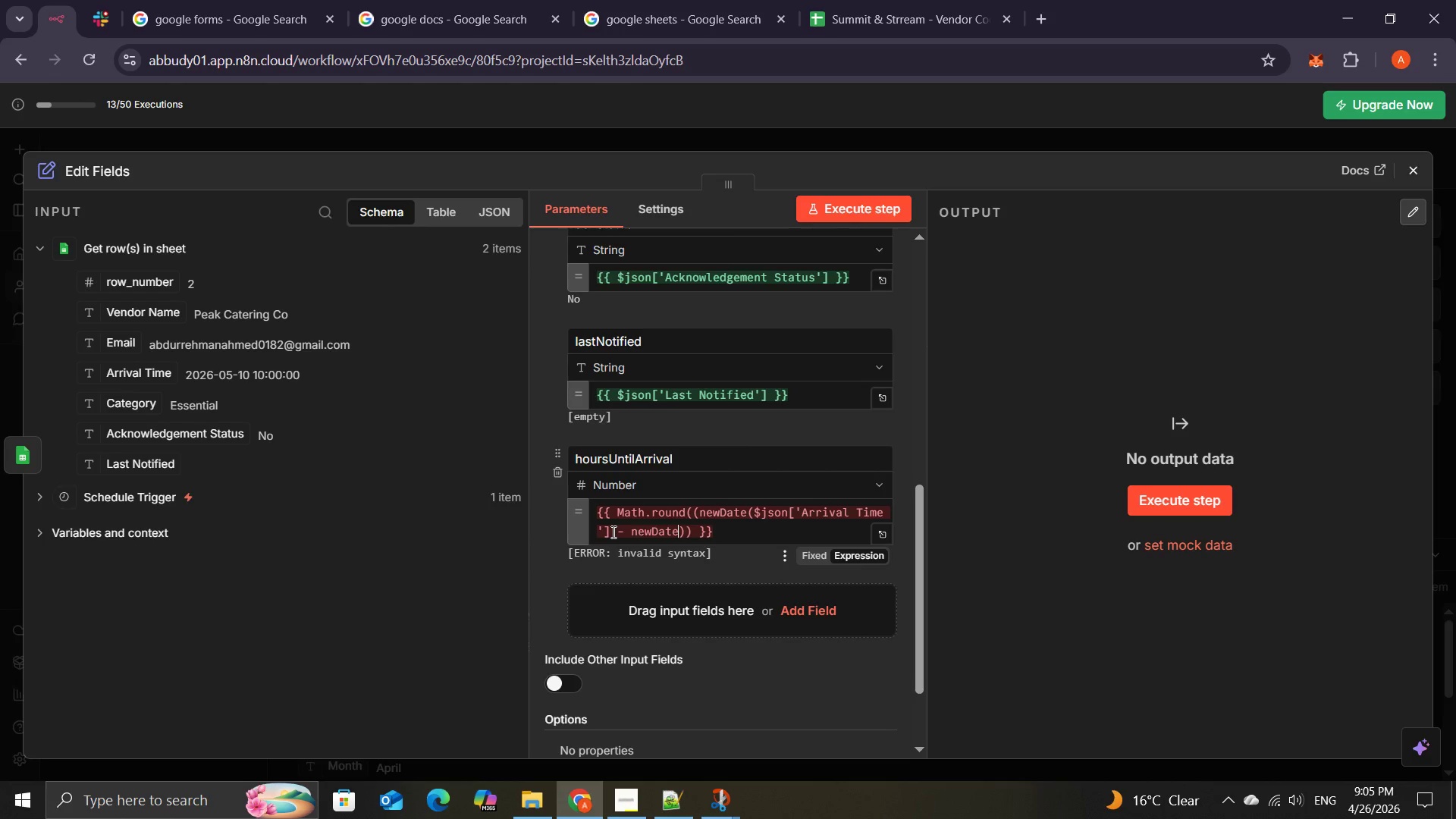 
key(Shift+9)
 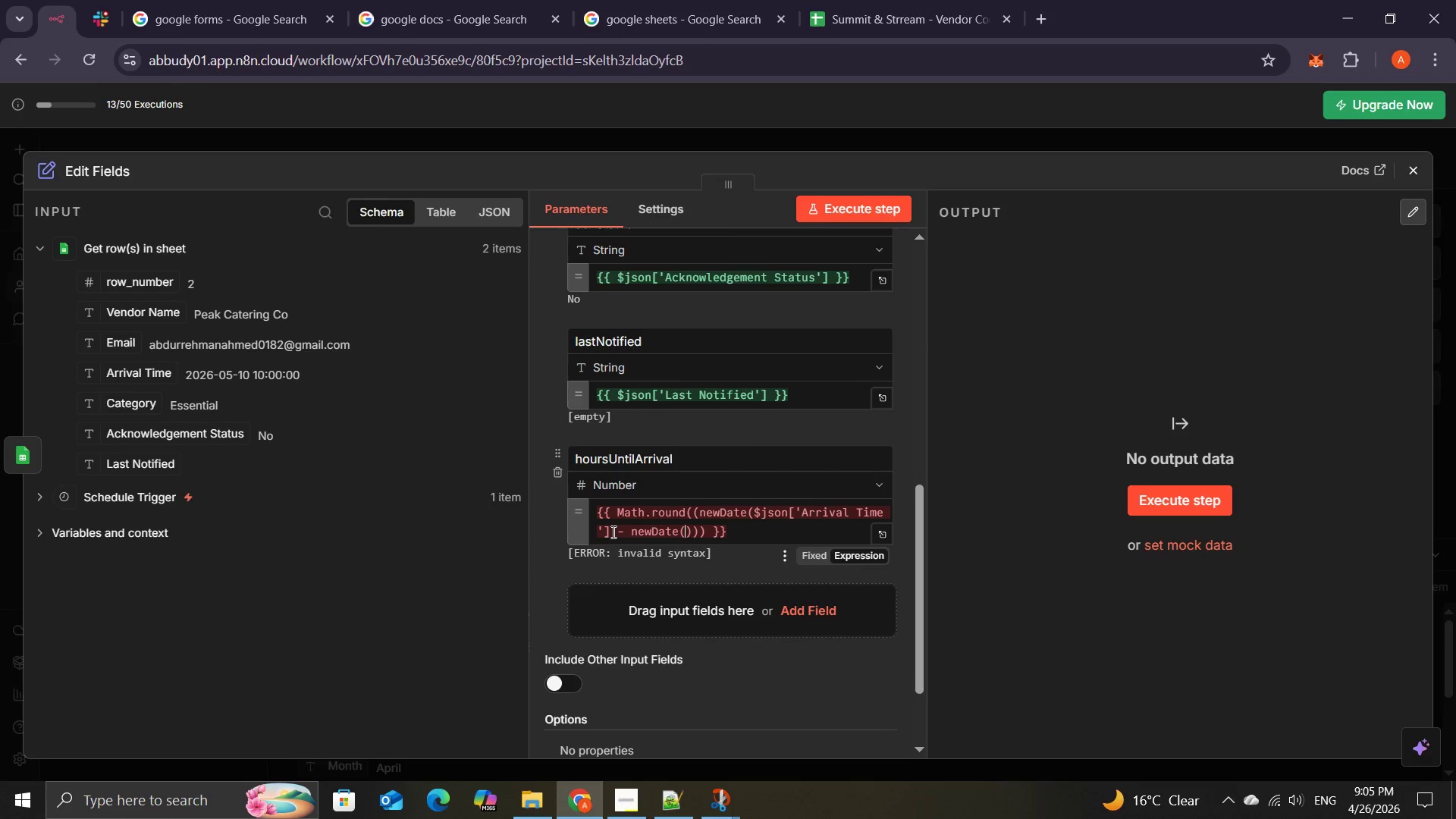 
wait(6.36)
 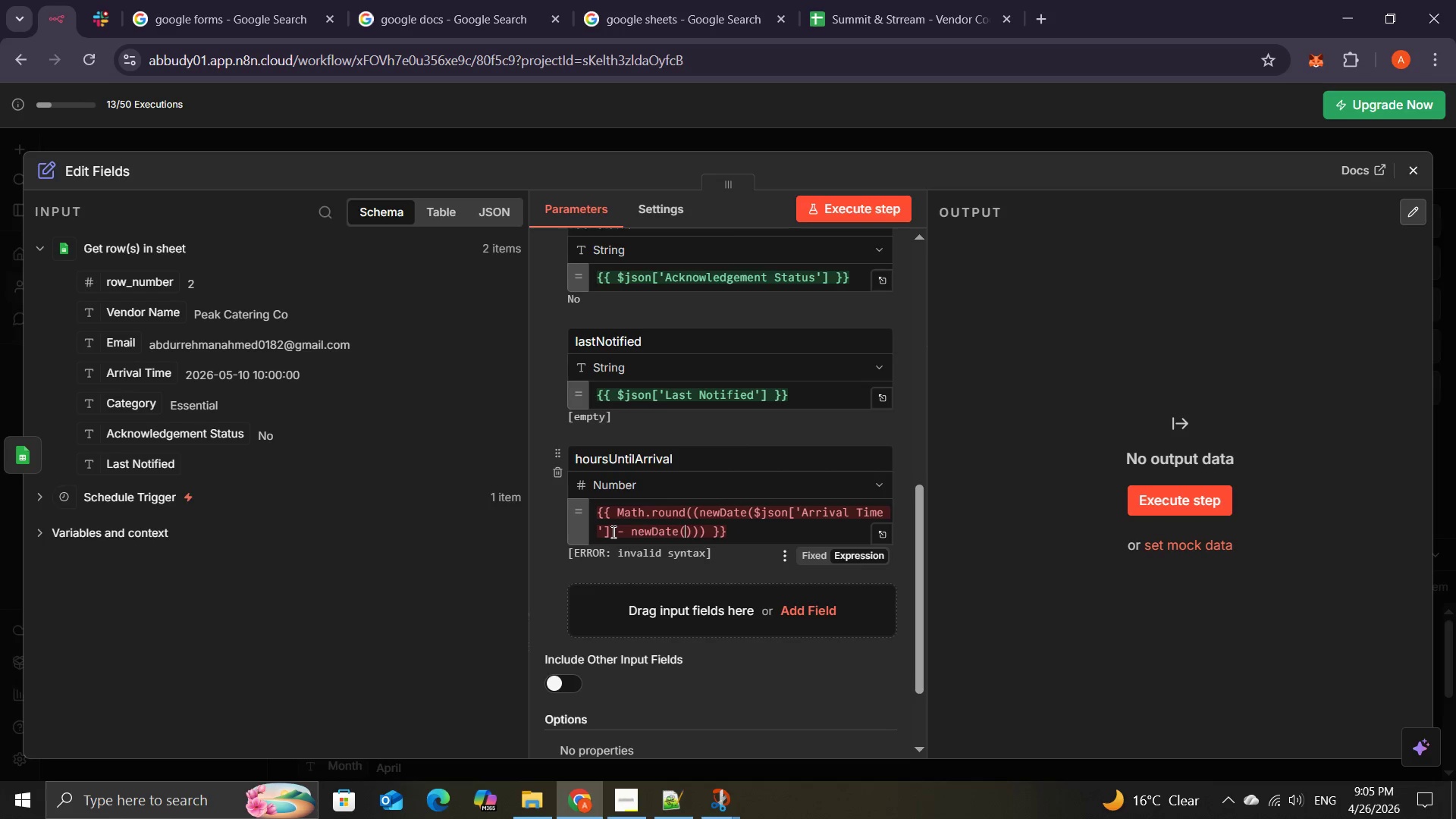 
key(ArrowRight)
 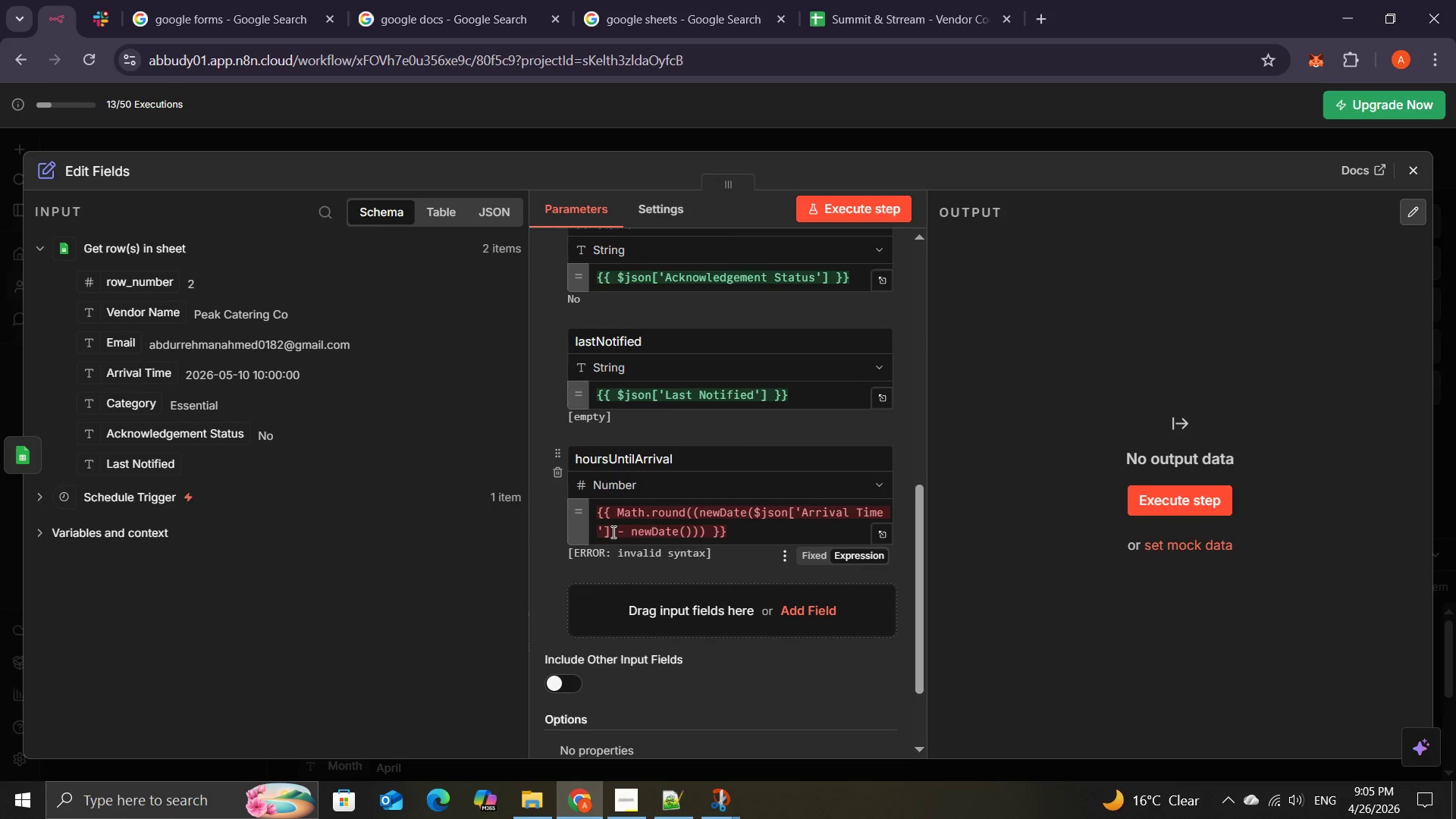 
key(Space)
 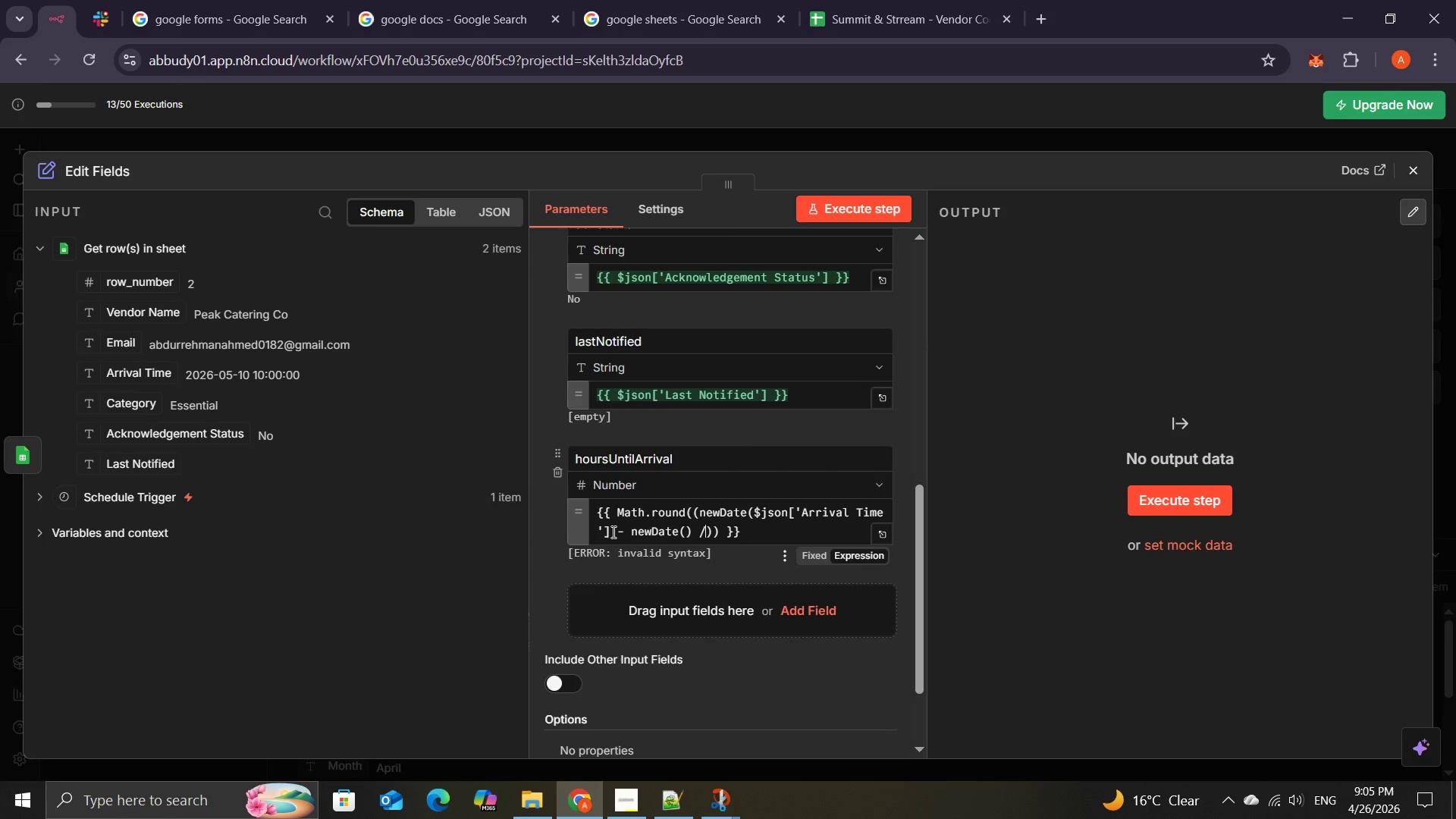 
key(Slash)
 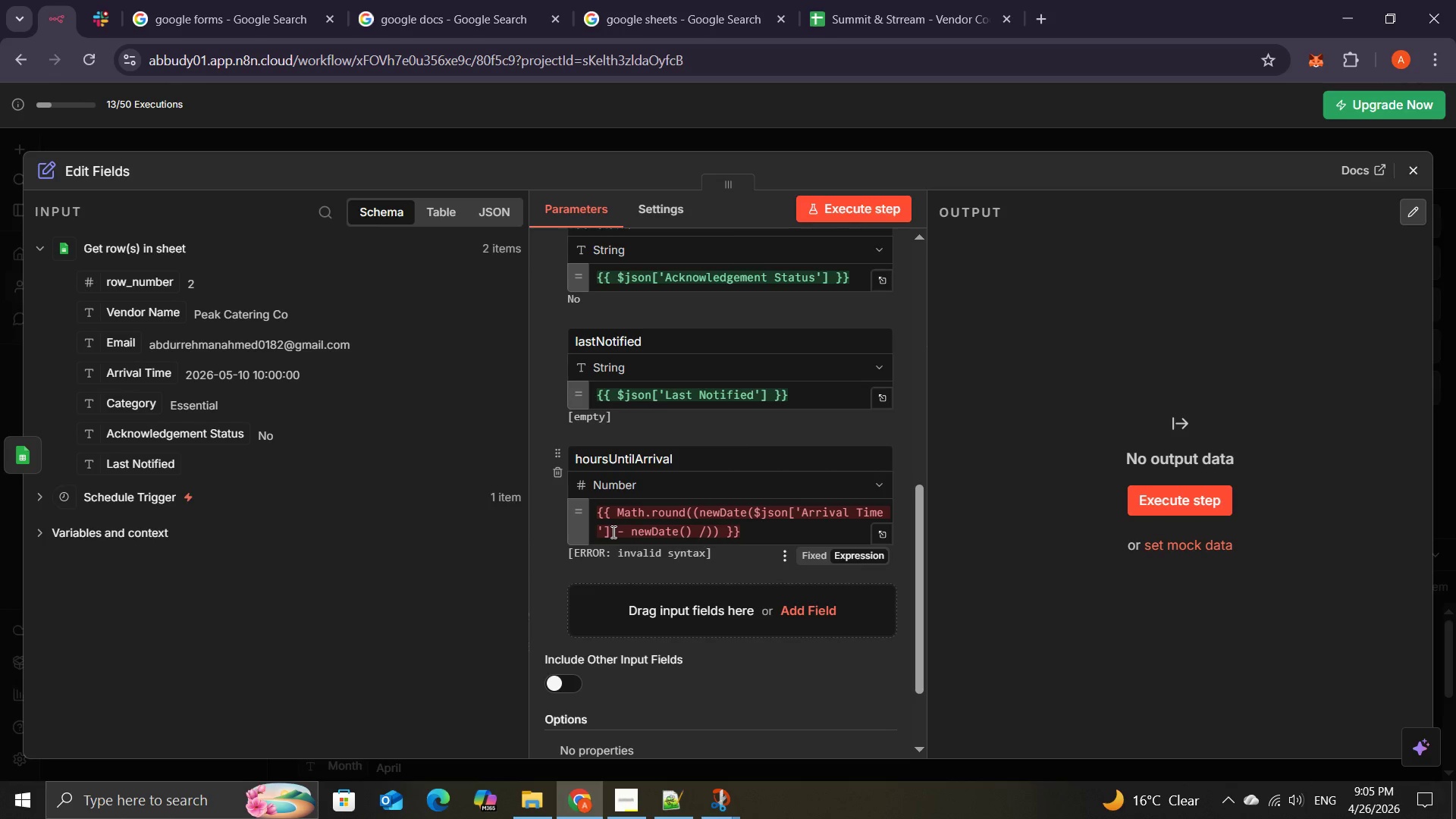 
key(Space)
 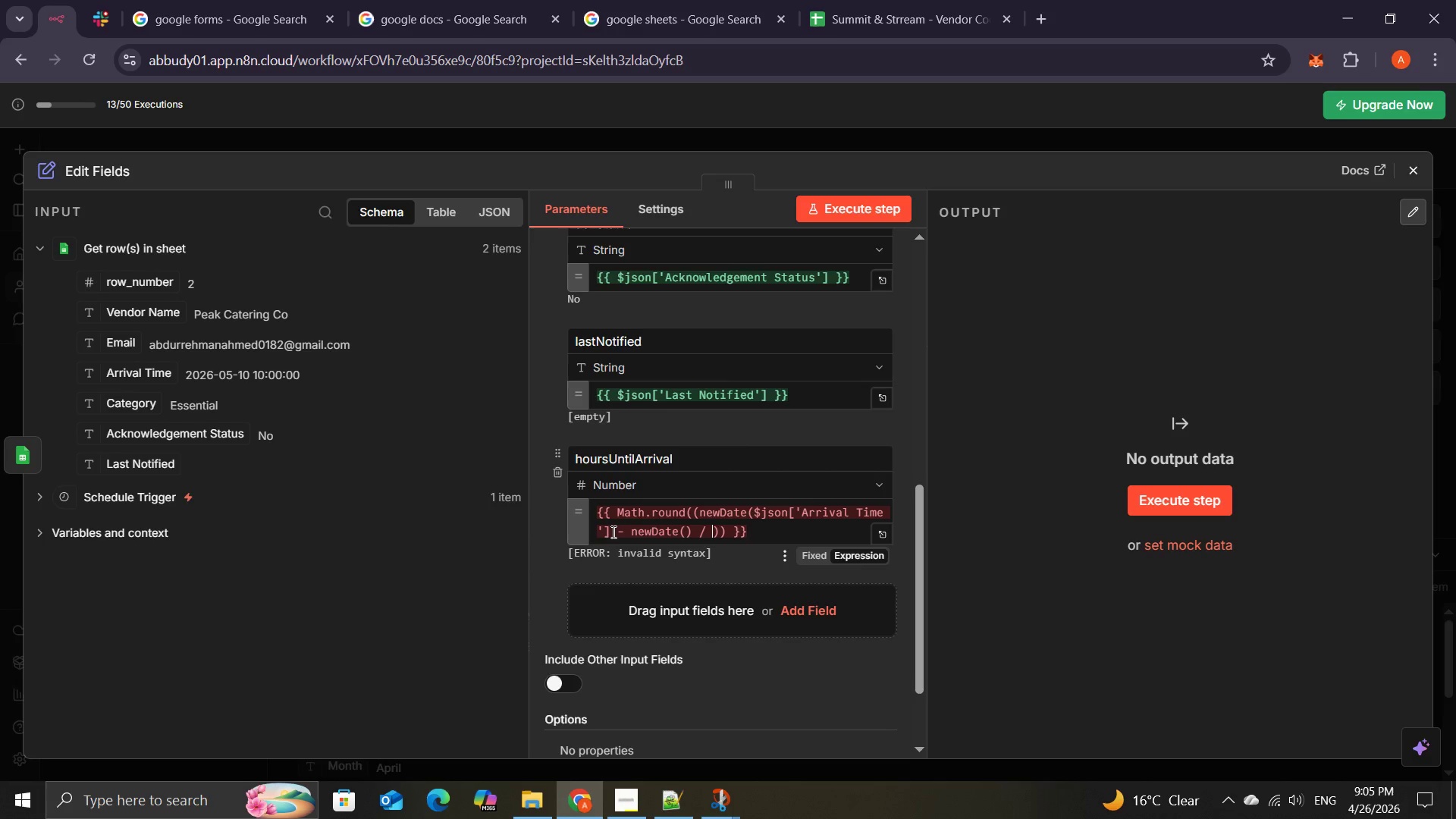 
wait(5.17)
 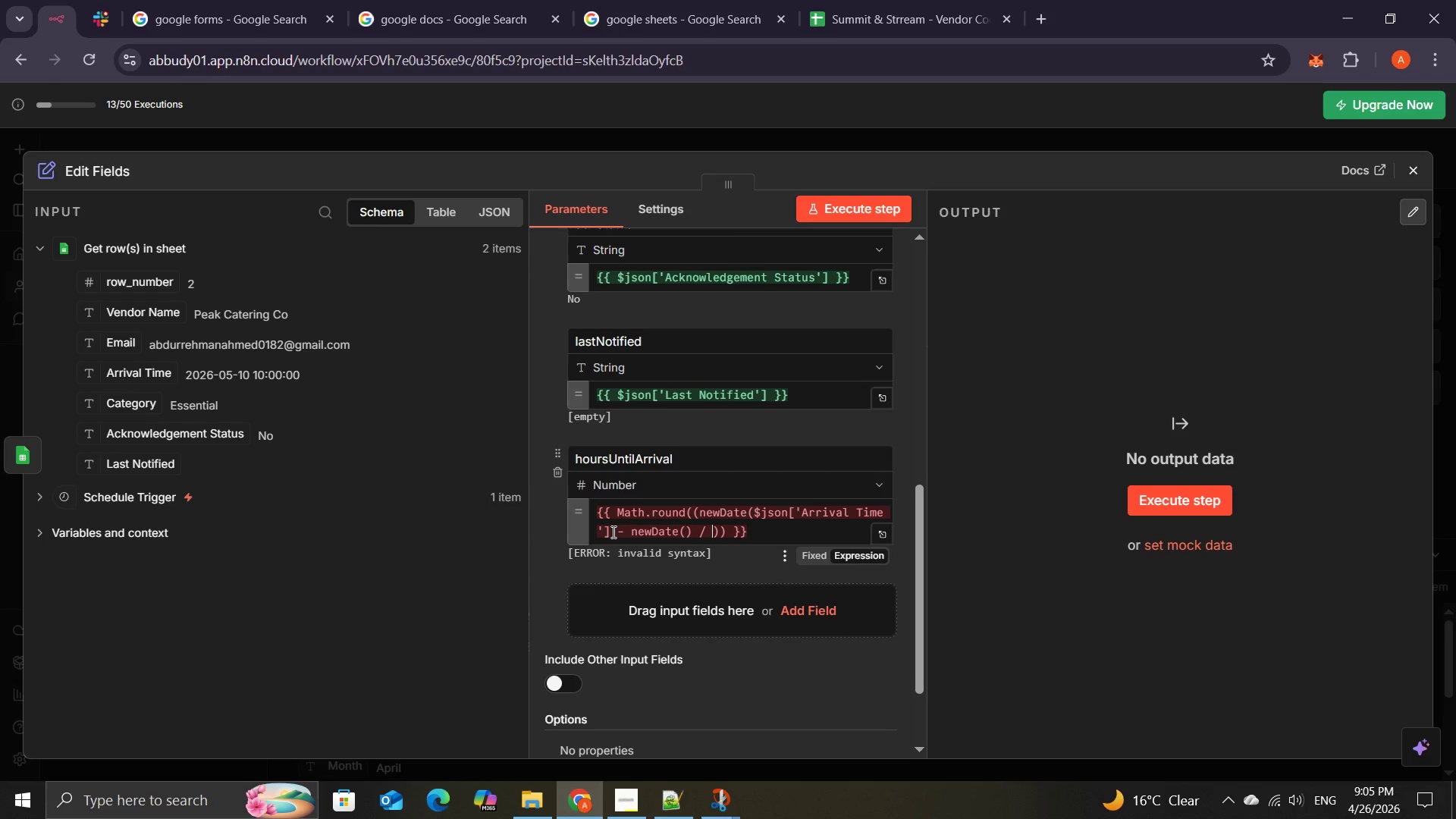 
key(Shift+9)
 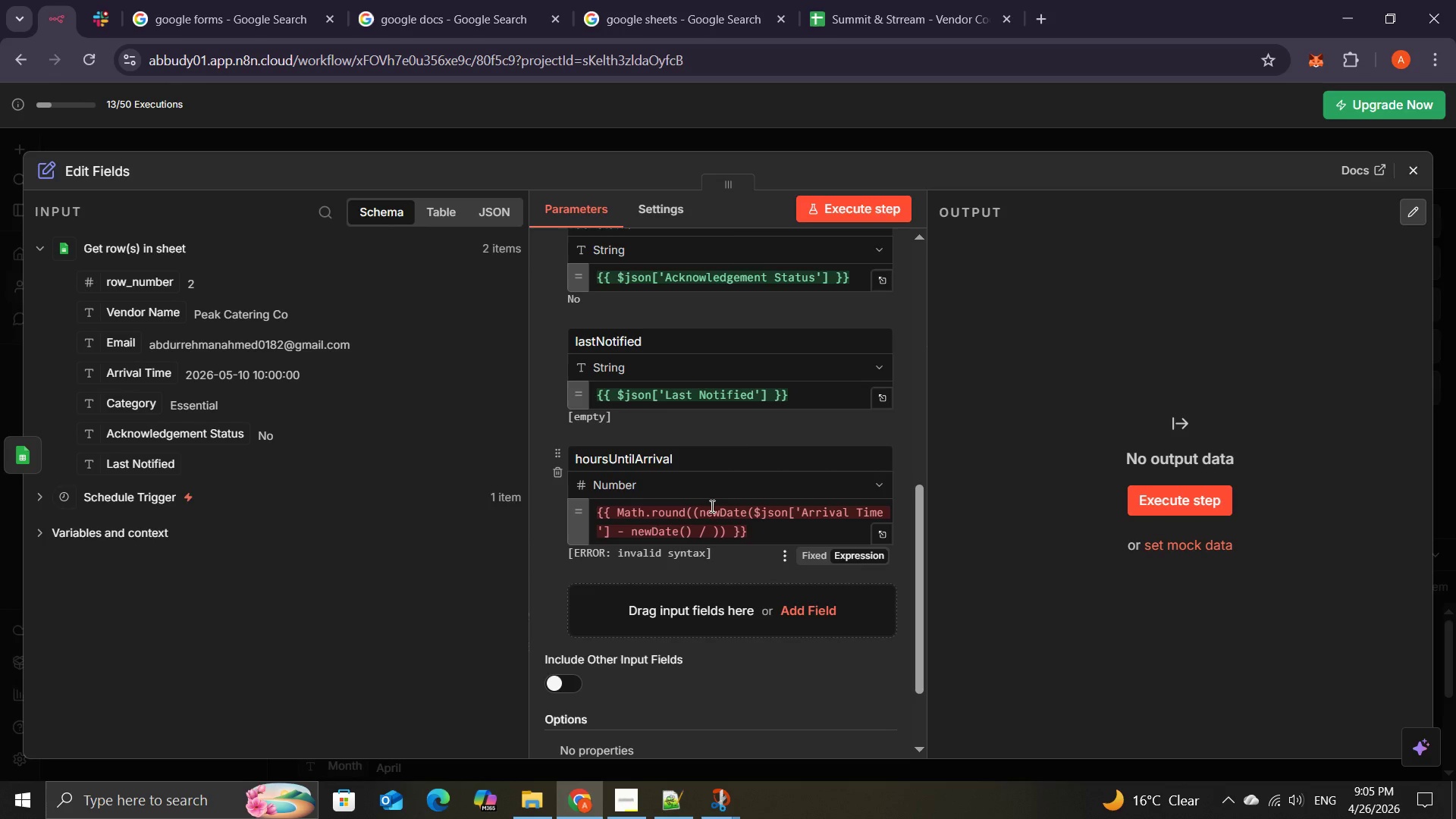 
left_click([707, 531])
 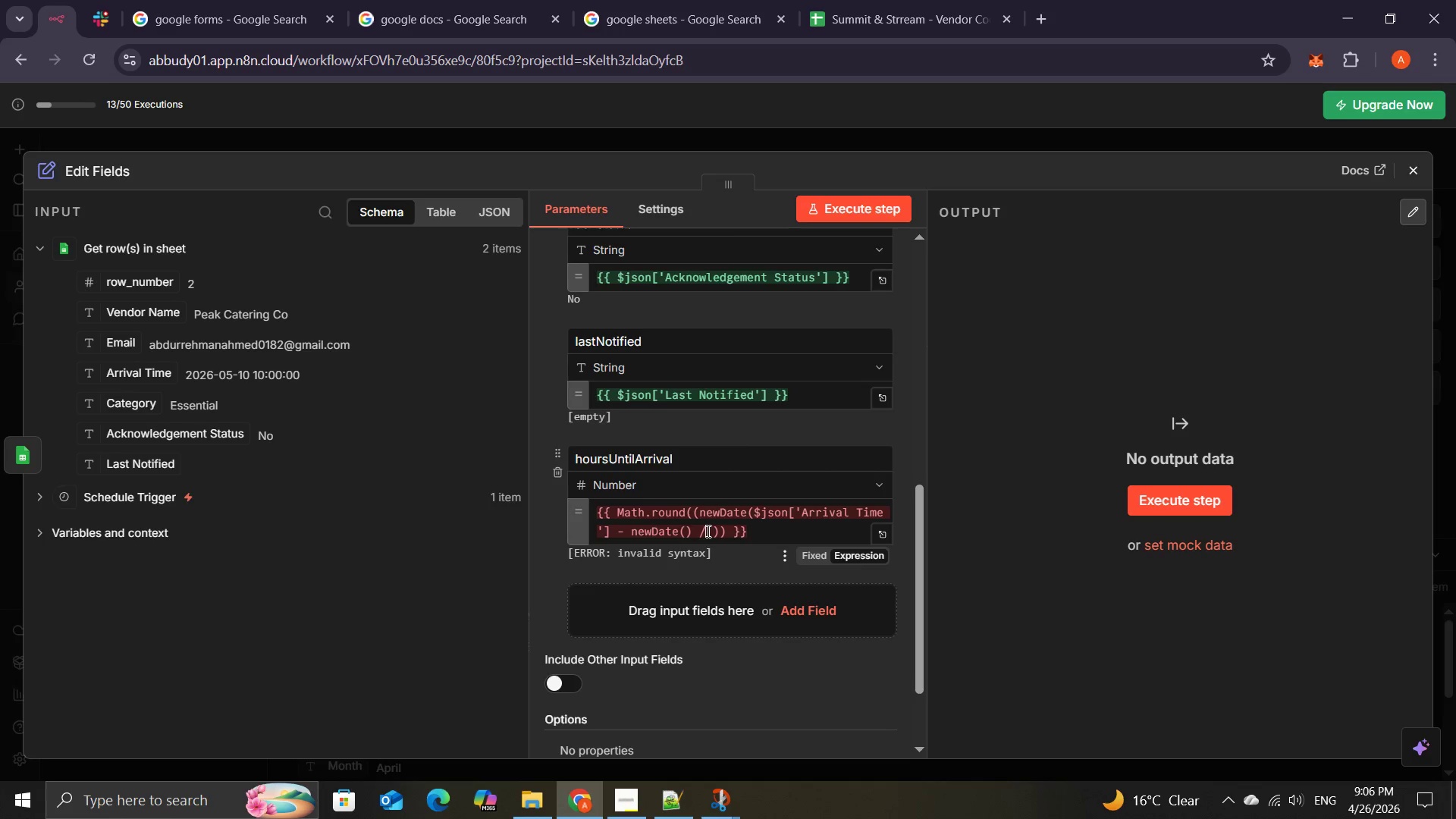 
key(Shift+9)
 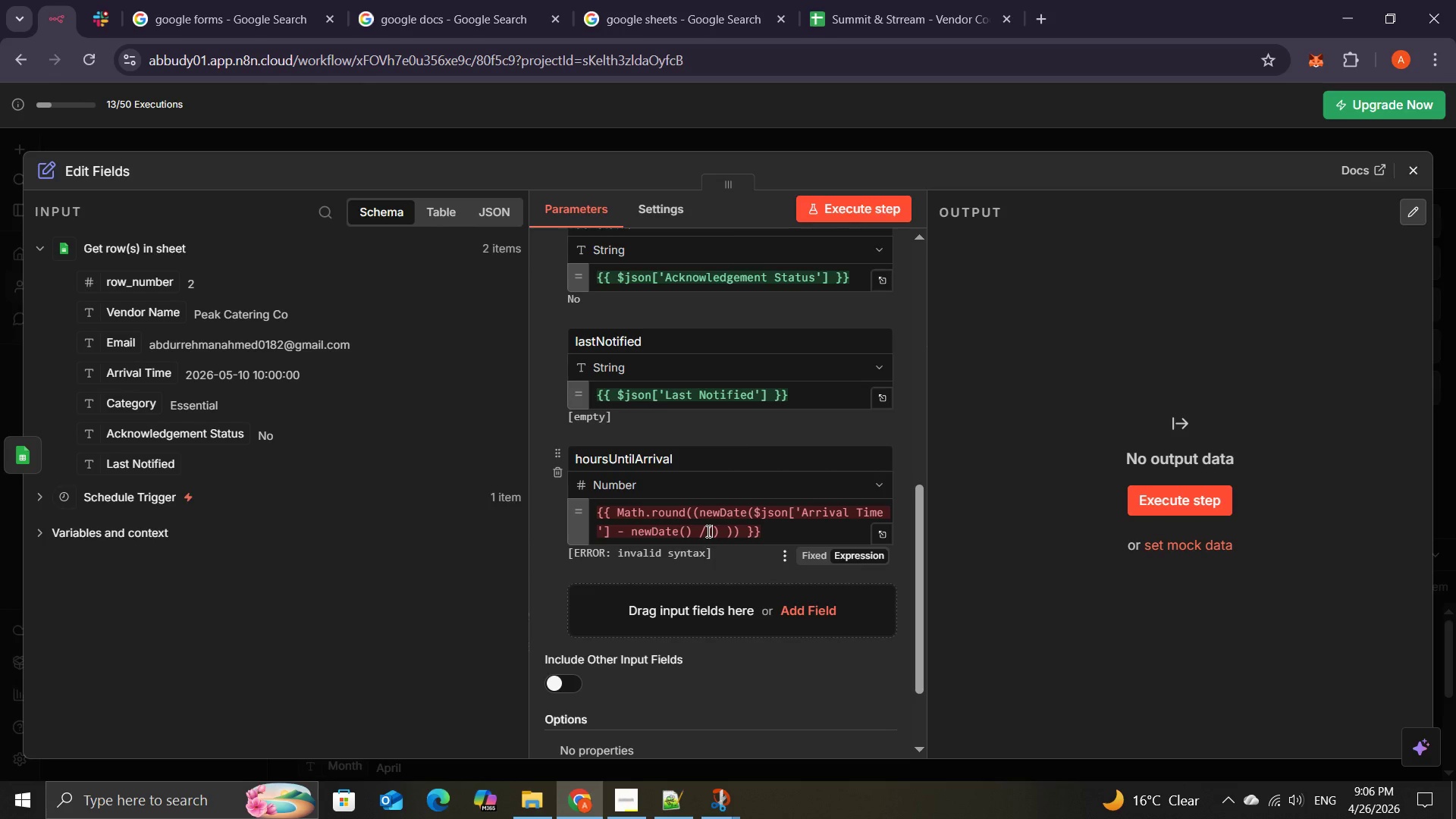 
key(Numpad1)
 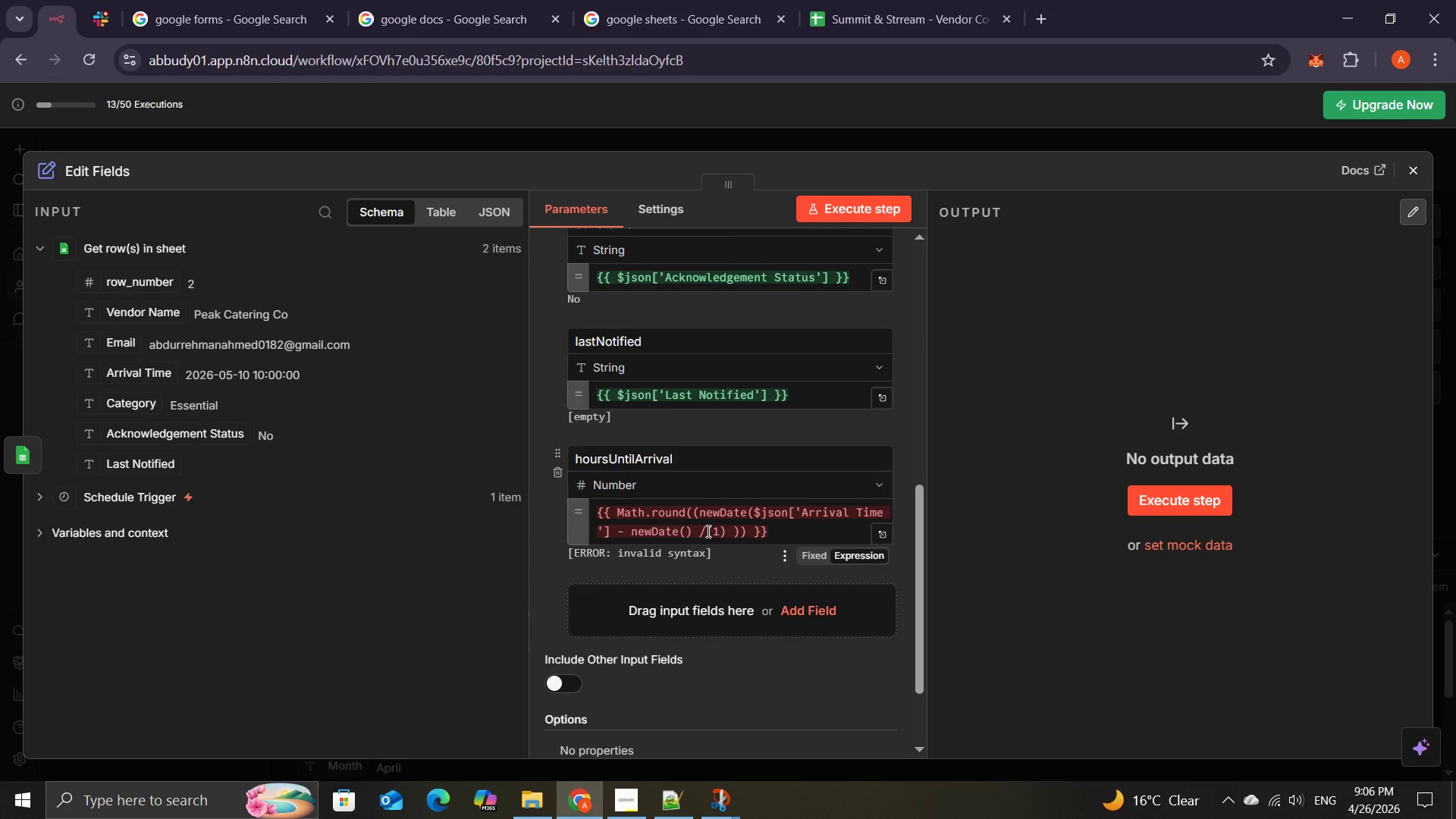 
key(Numpad0)
 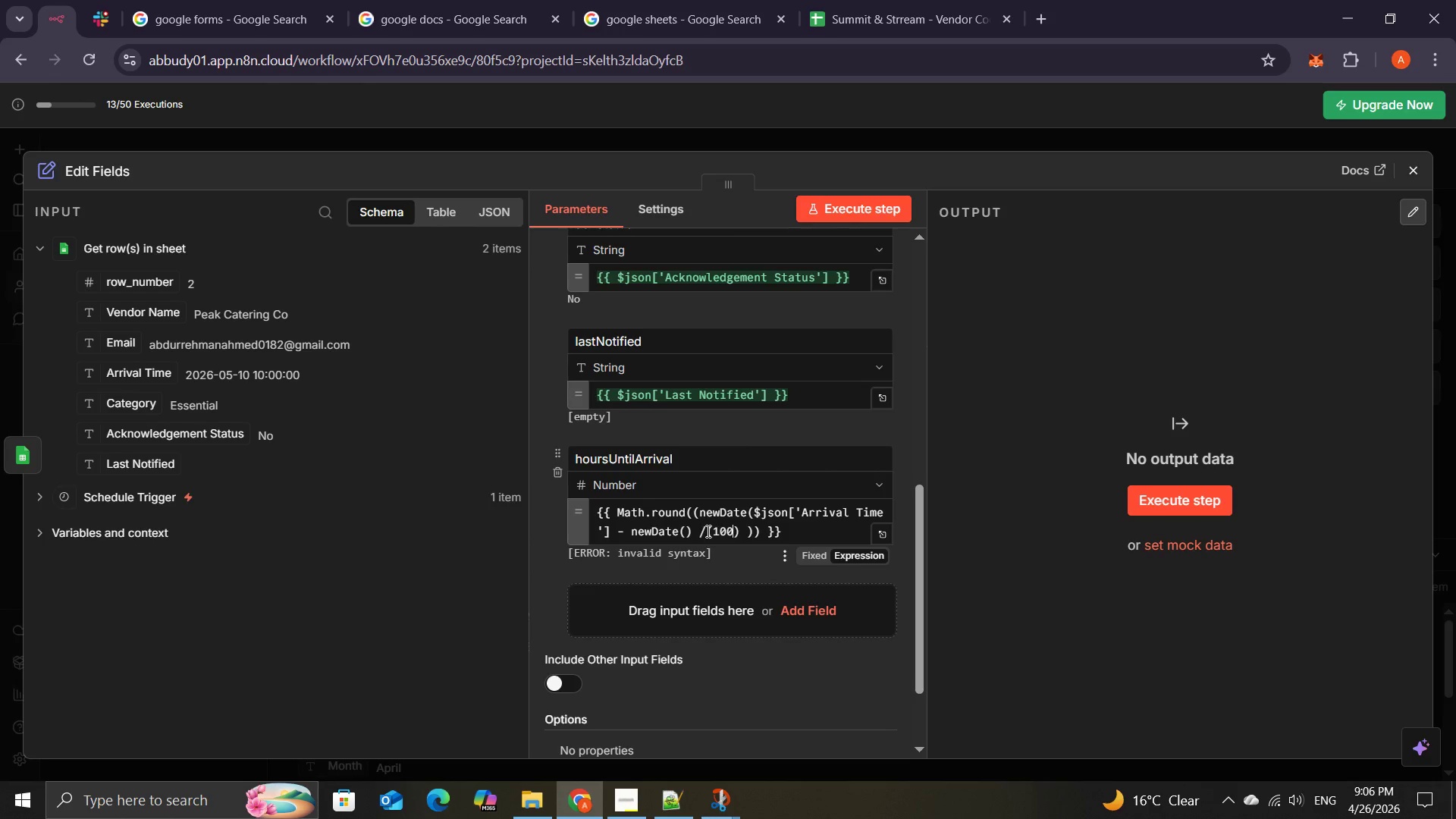 
key(Numpad0)
 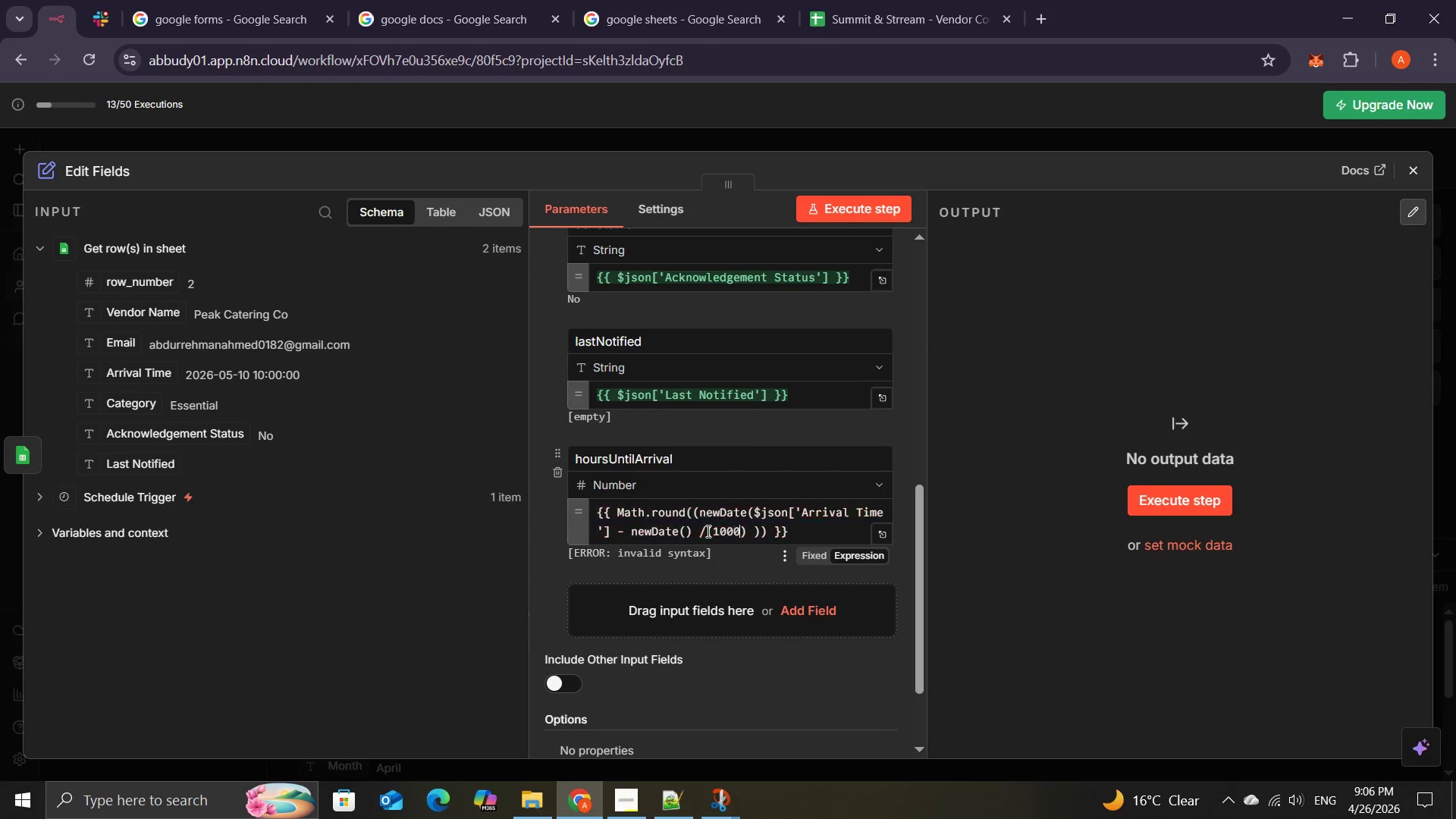 
key(Numpad0)
 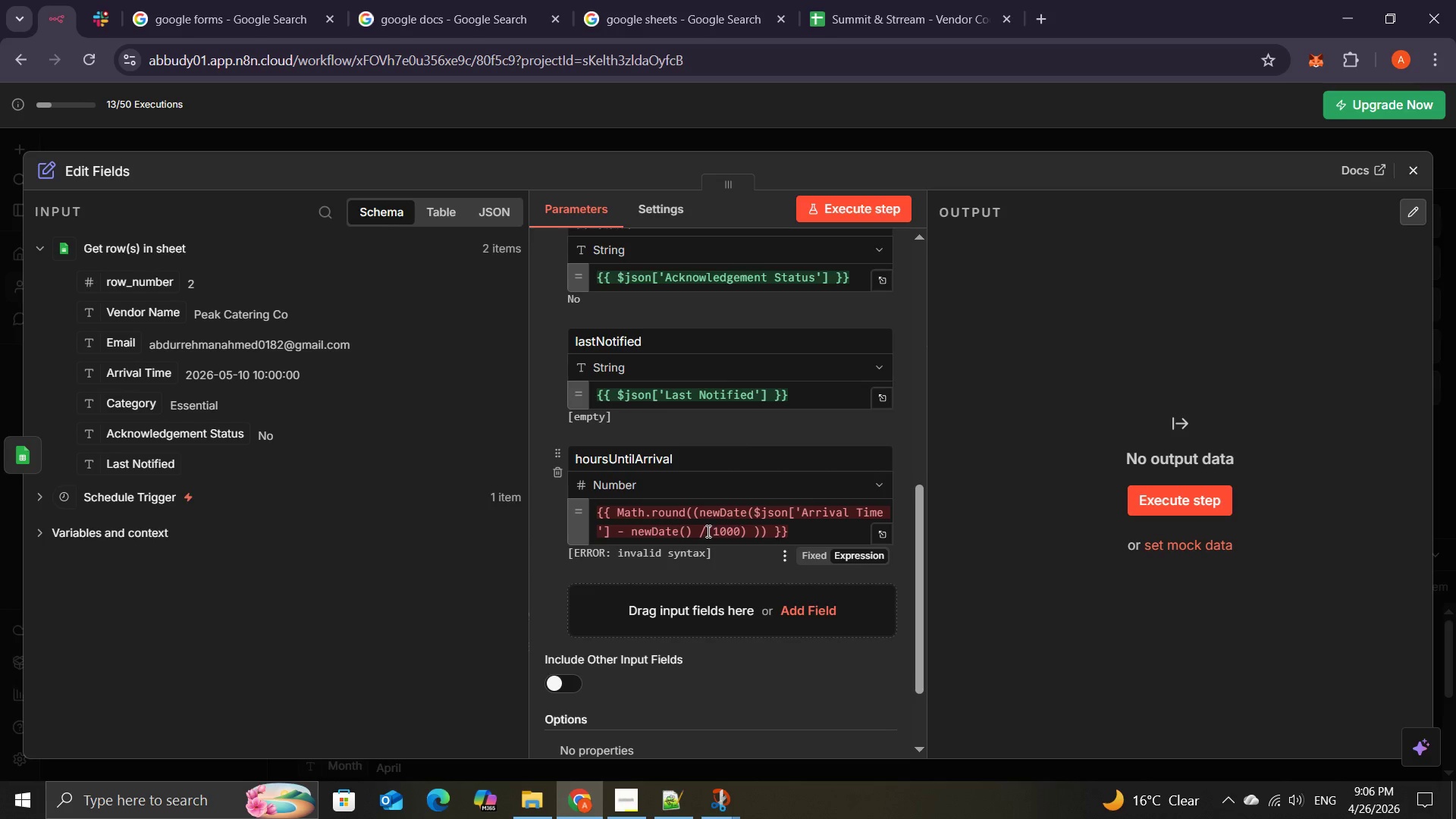 
key(NumpadMultiply)
 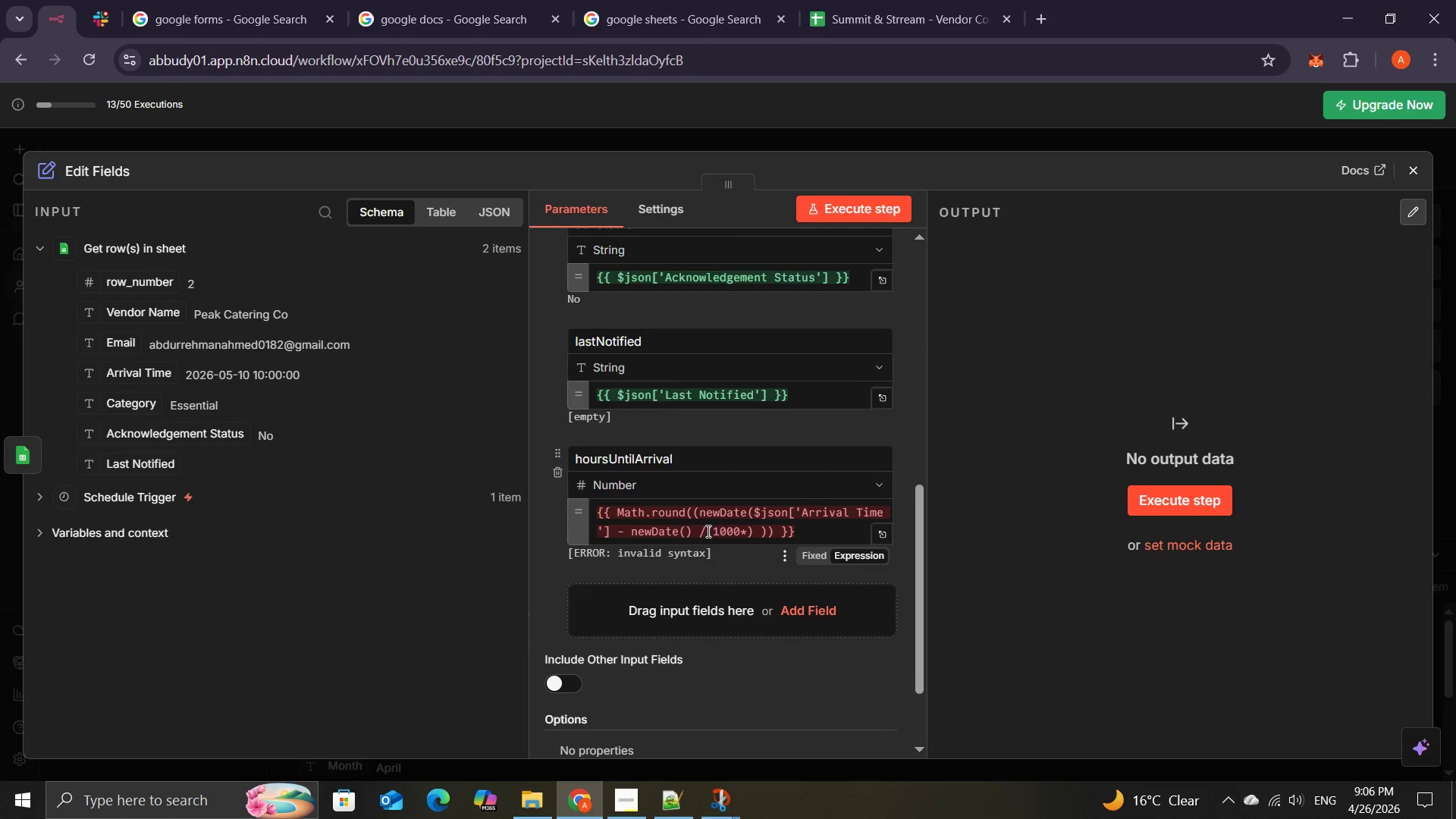 
key(Numpad6)
 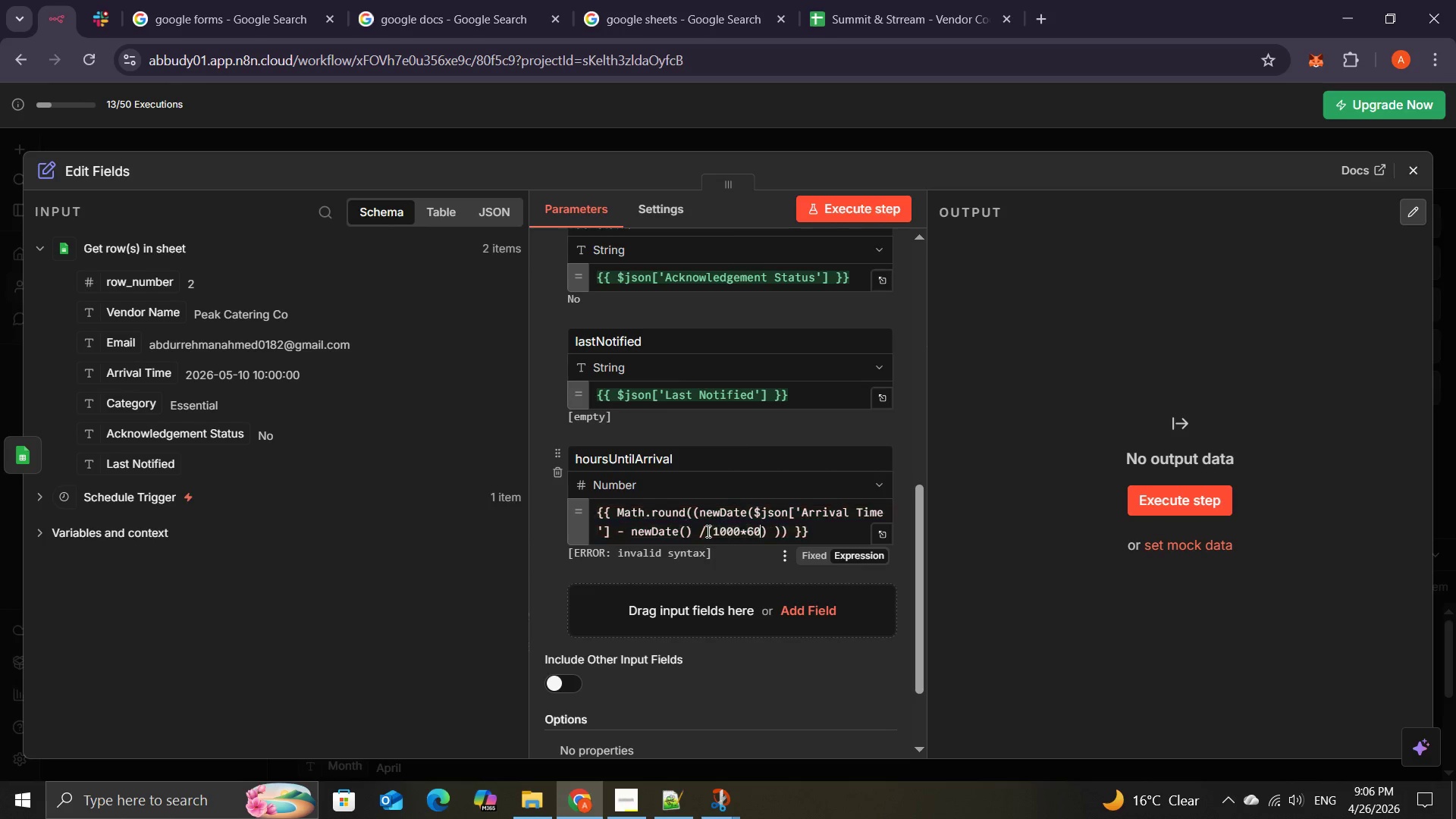 
key(Numpad0)
 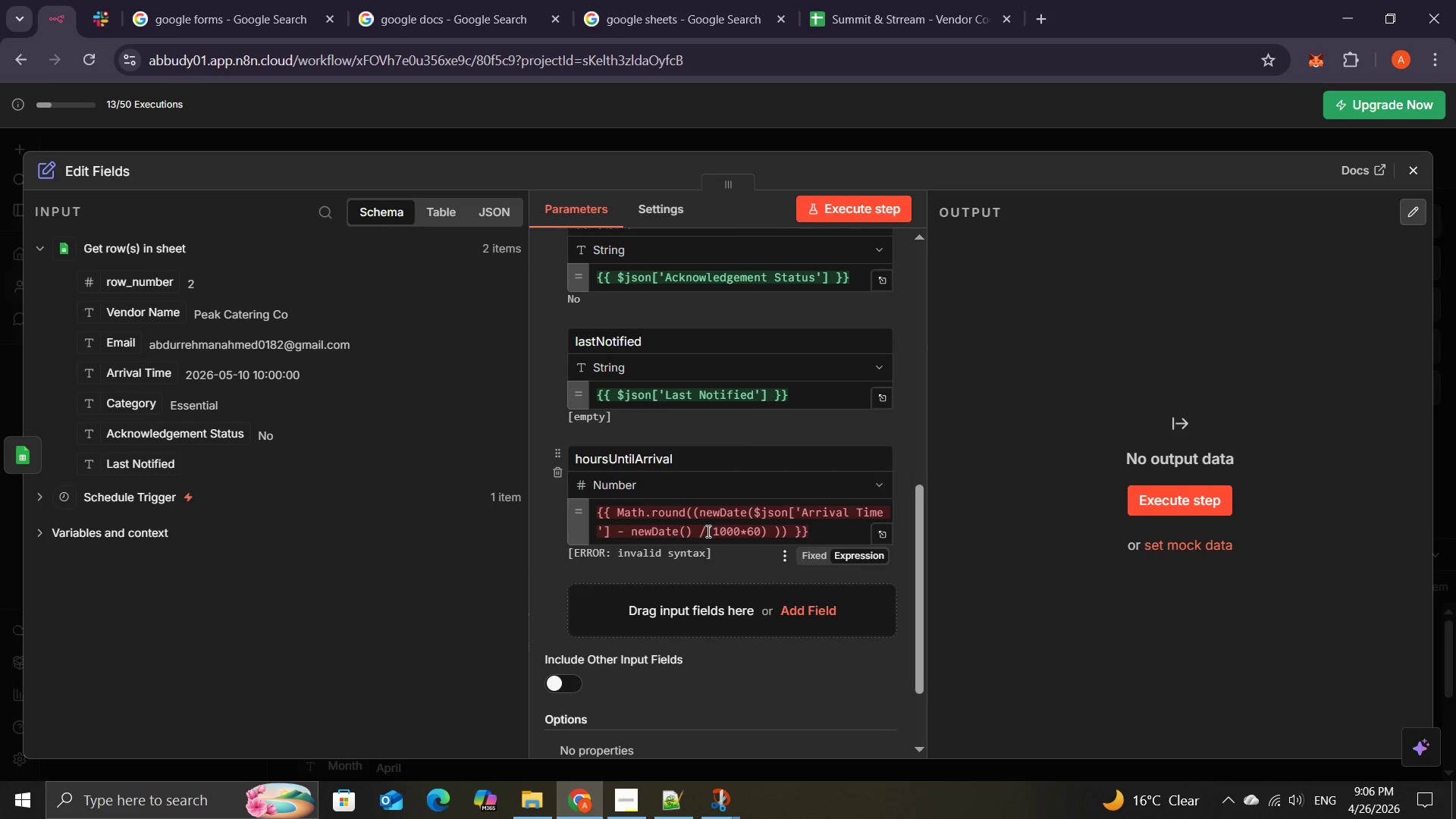 
key(NumpadMultiply)
 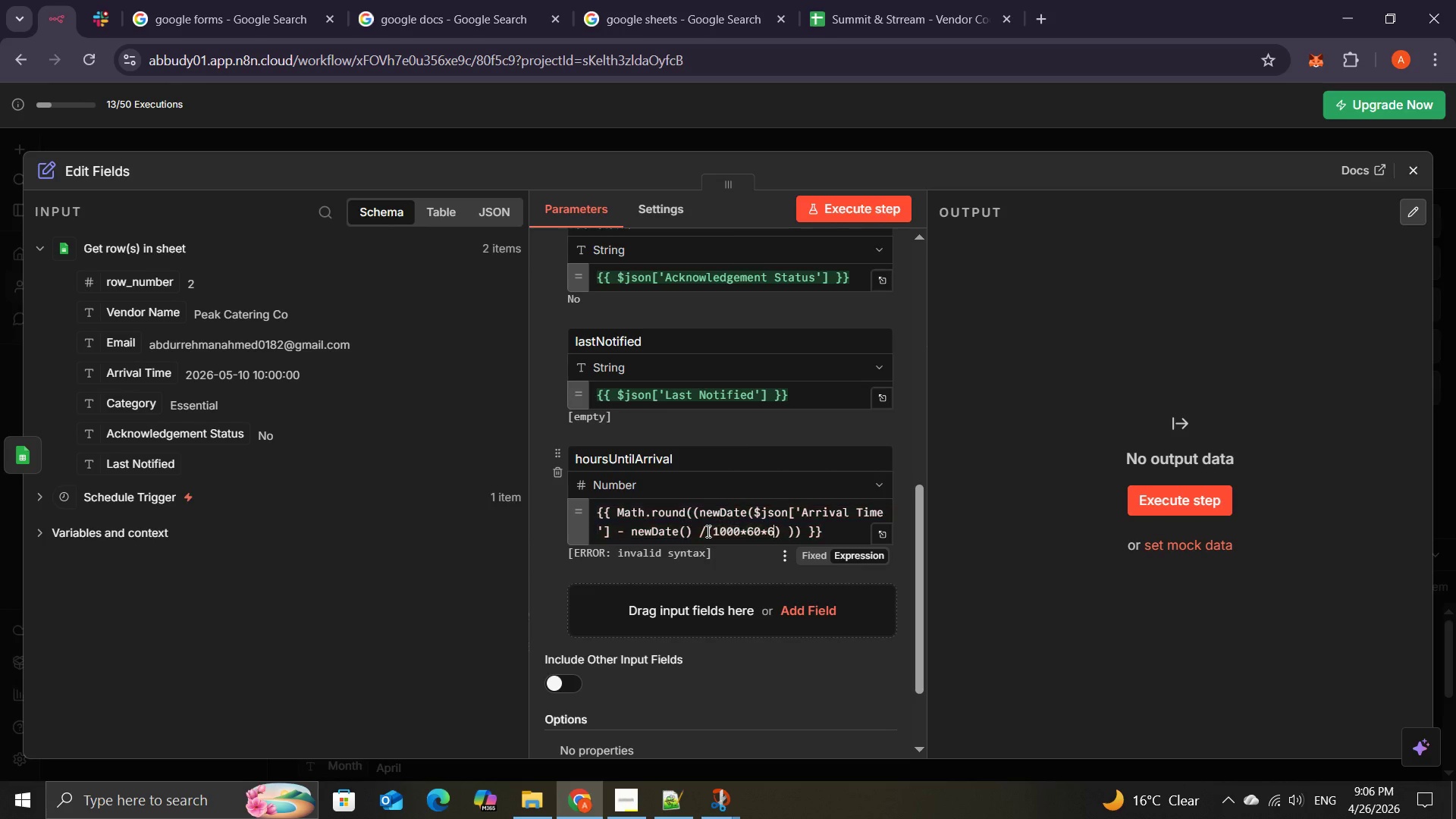 
key(Numpad6)
 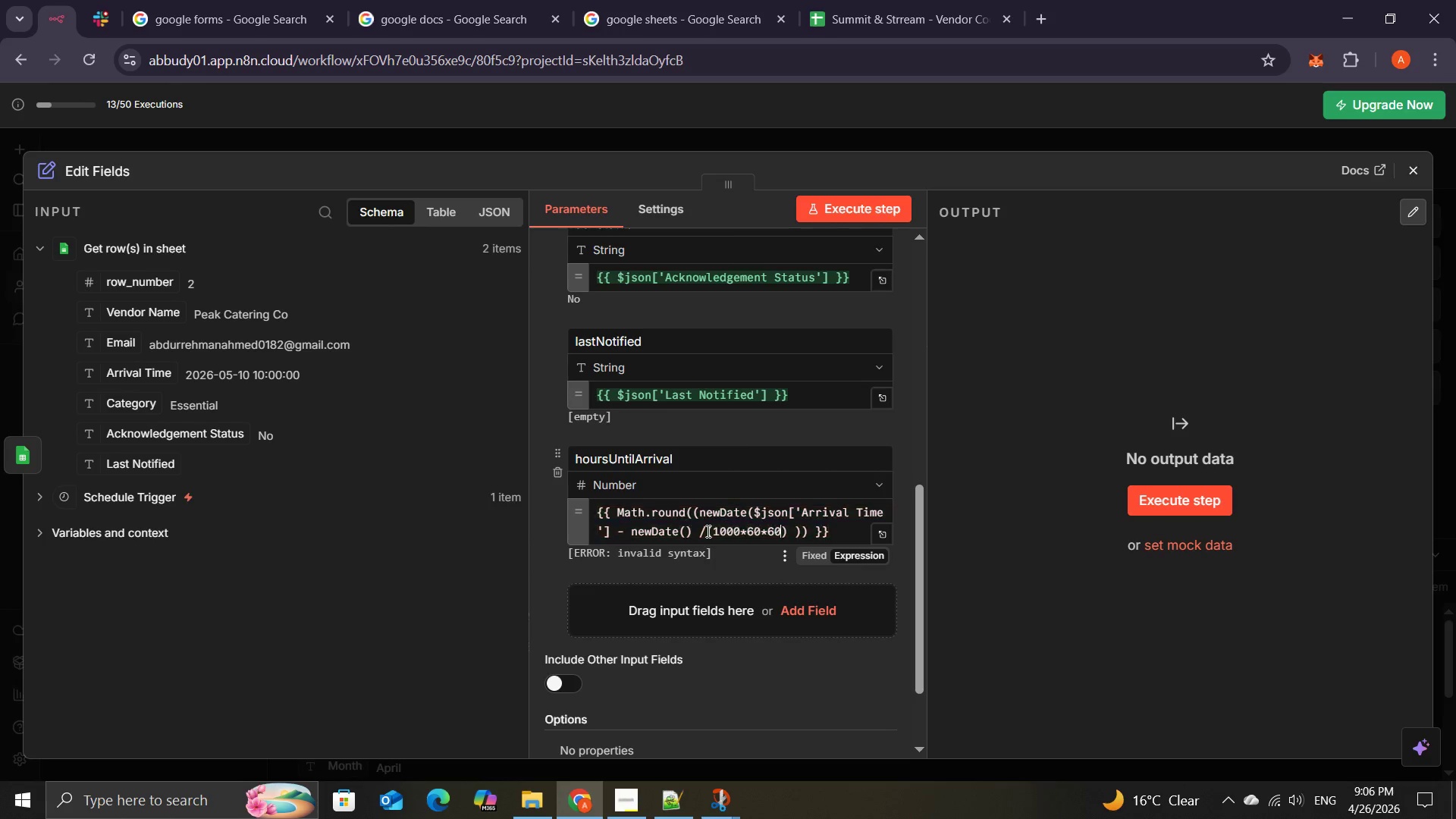 
key(Numpad0)
 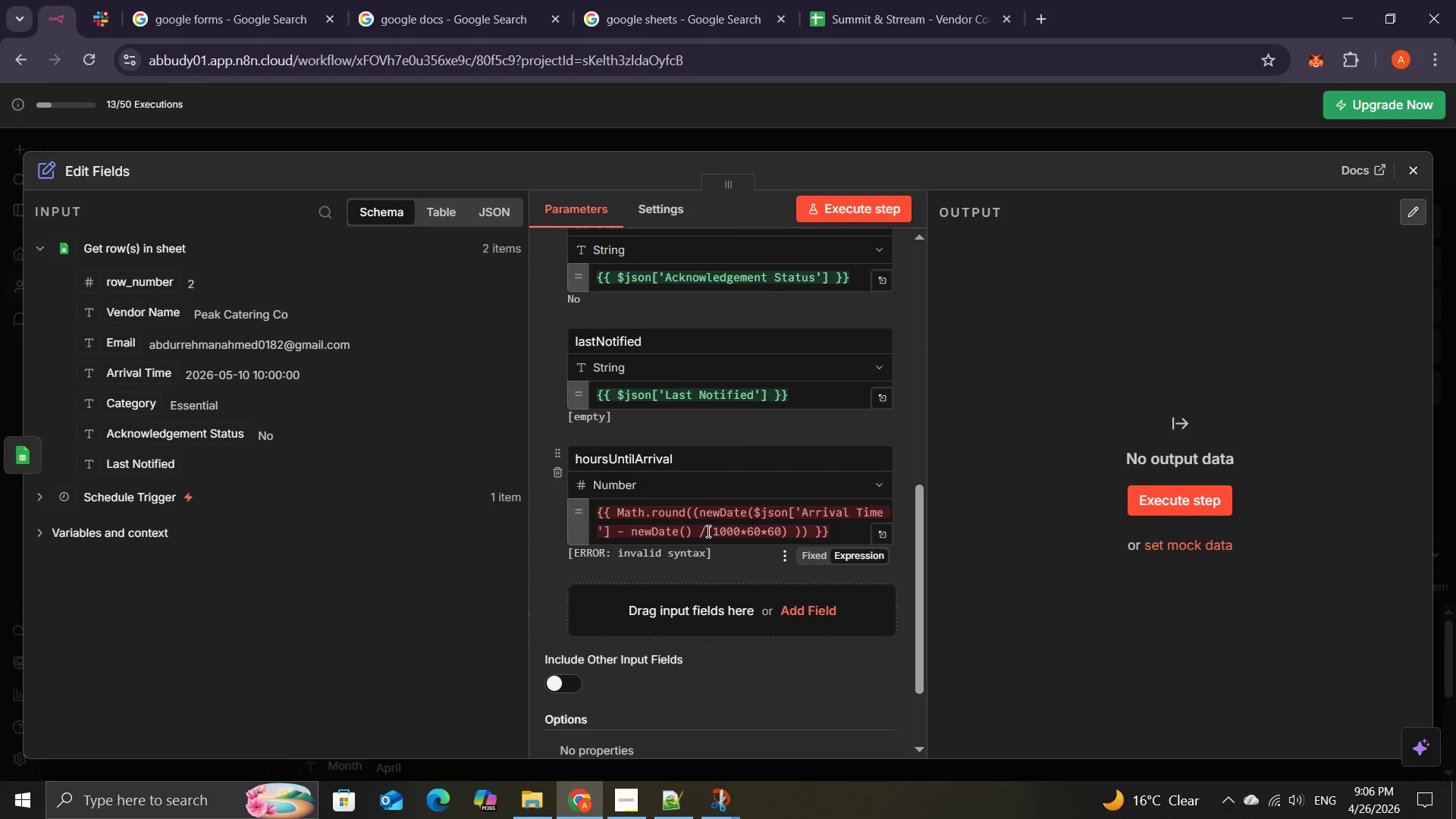 
wait(33.17)
 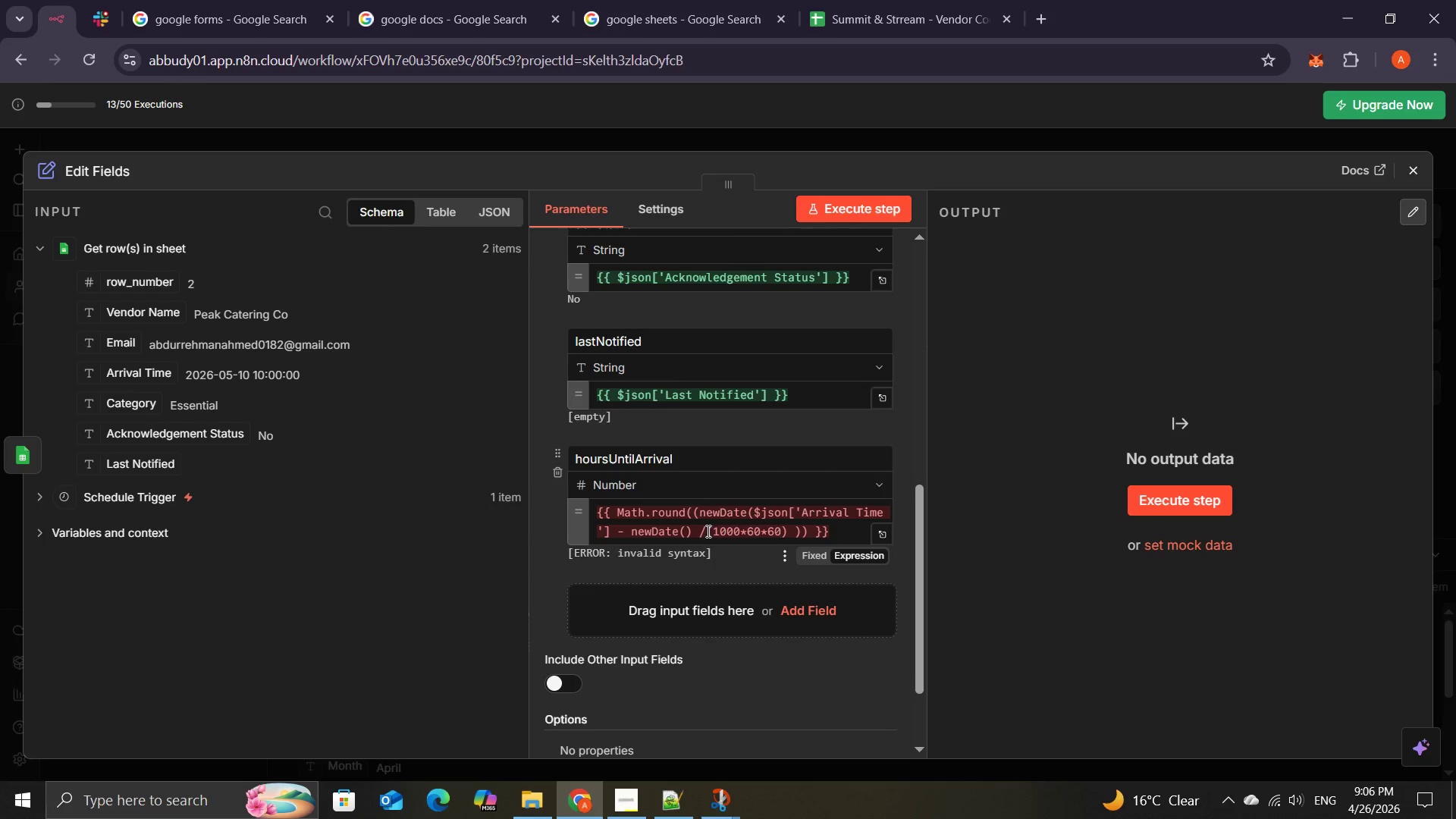 
left_click([607, 717])